 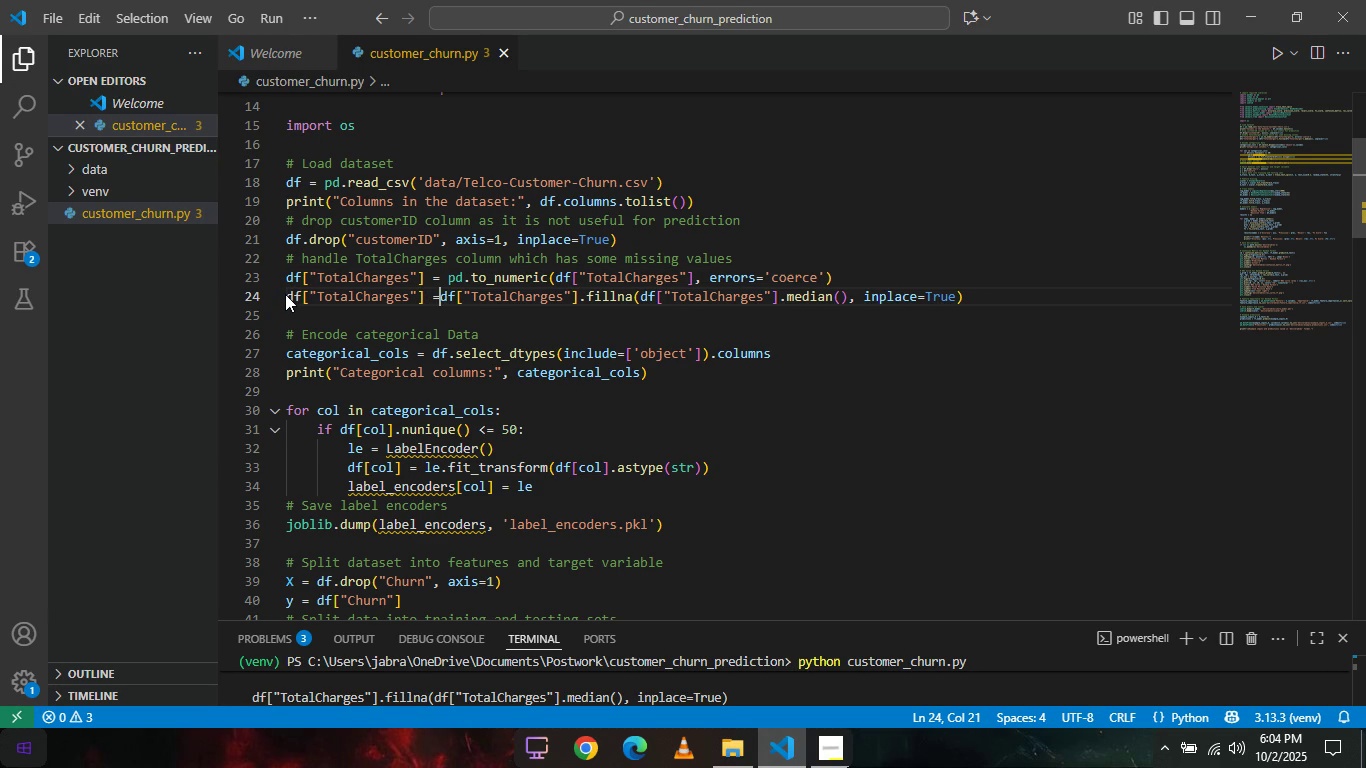 
key(Space)
 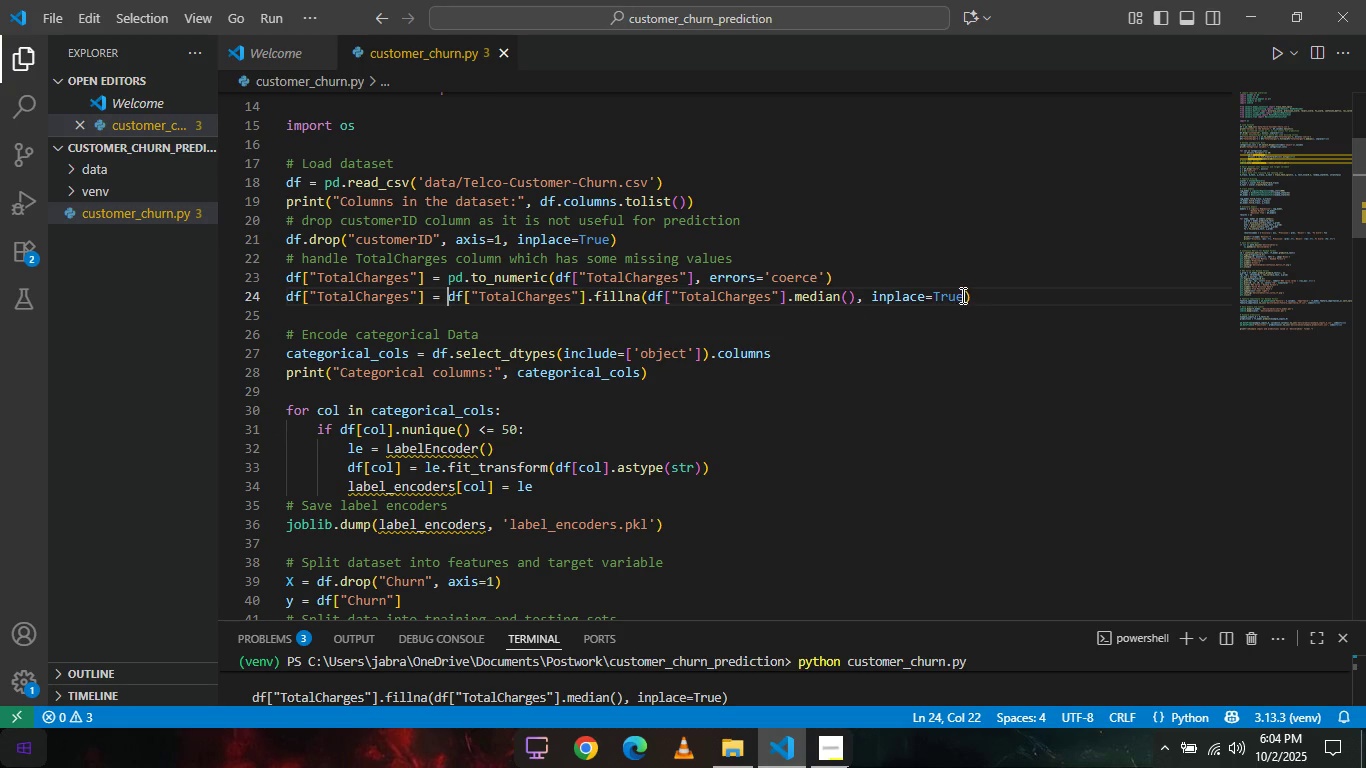 
left_click([960, 295])
 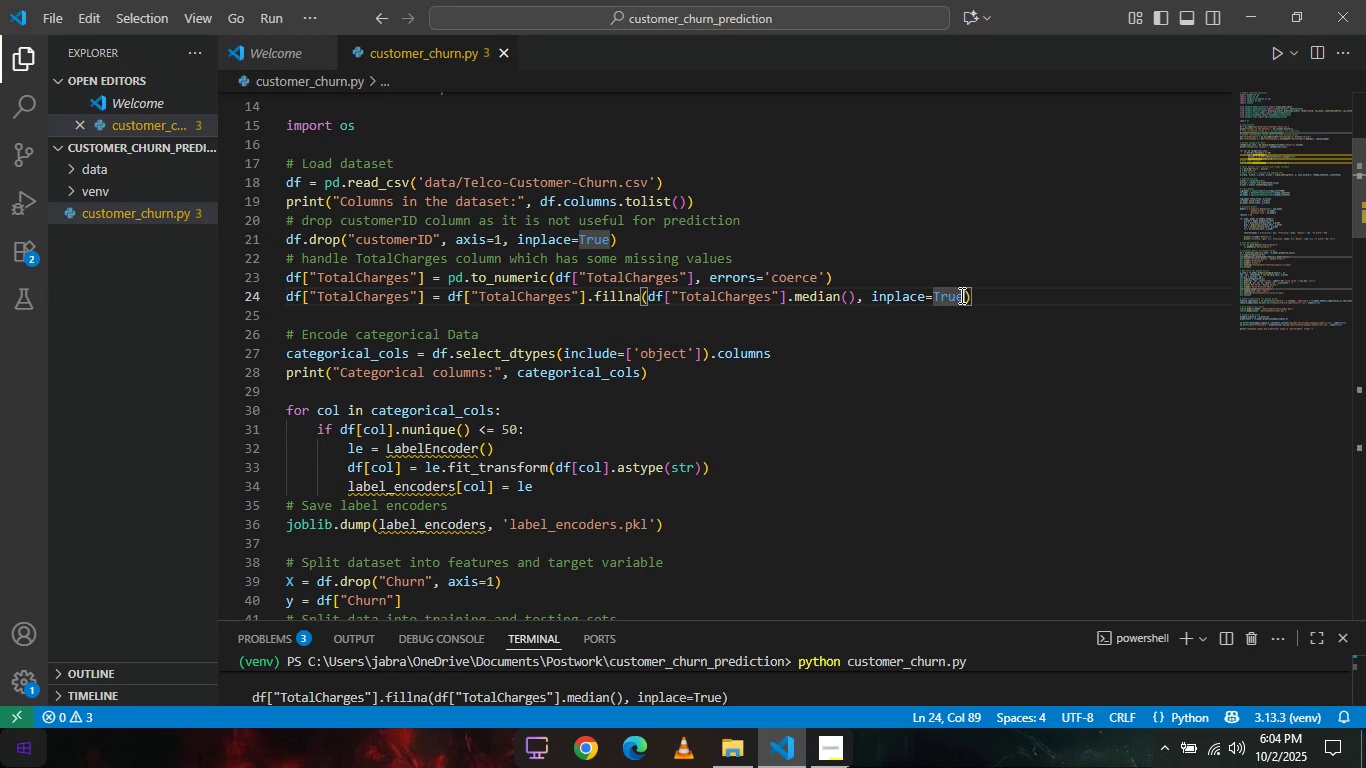 
key(Backspace)
 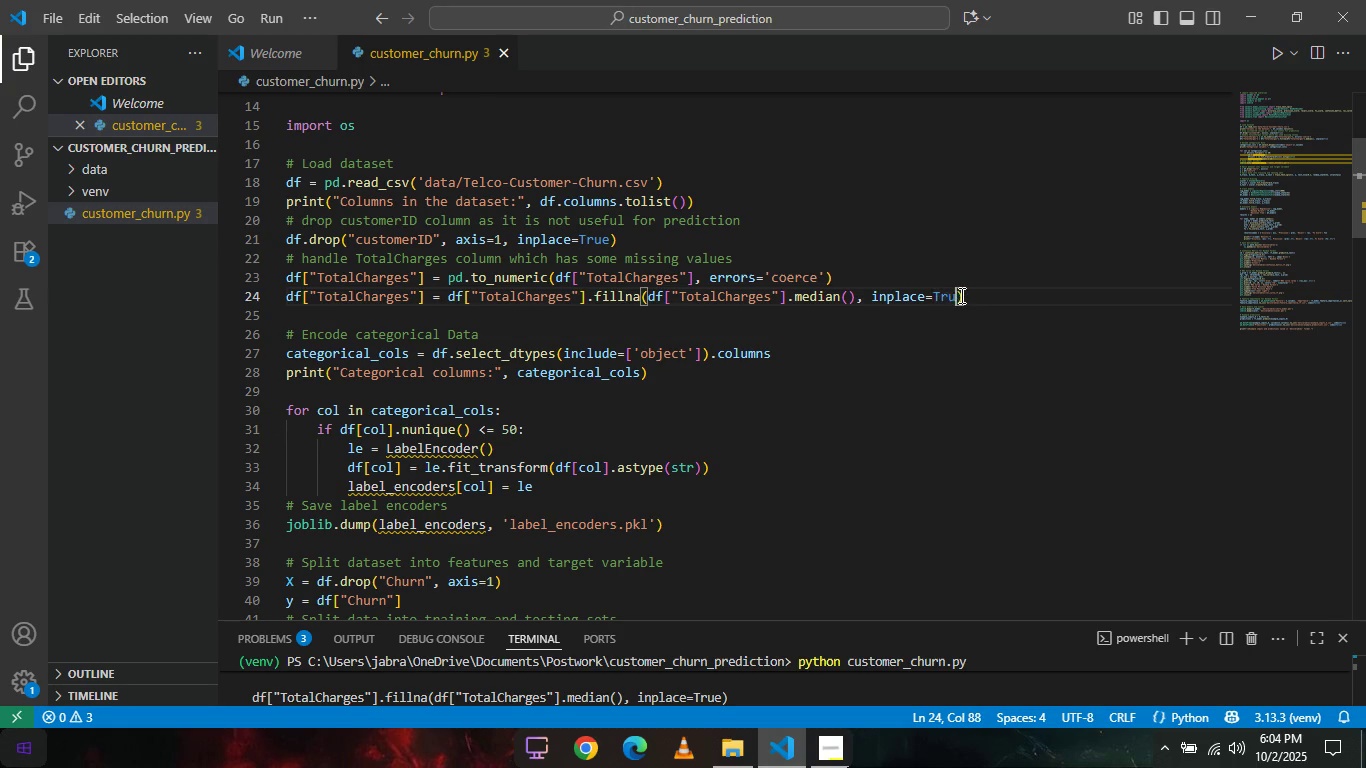 
key(Backspace)
 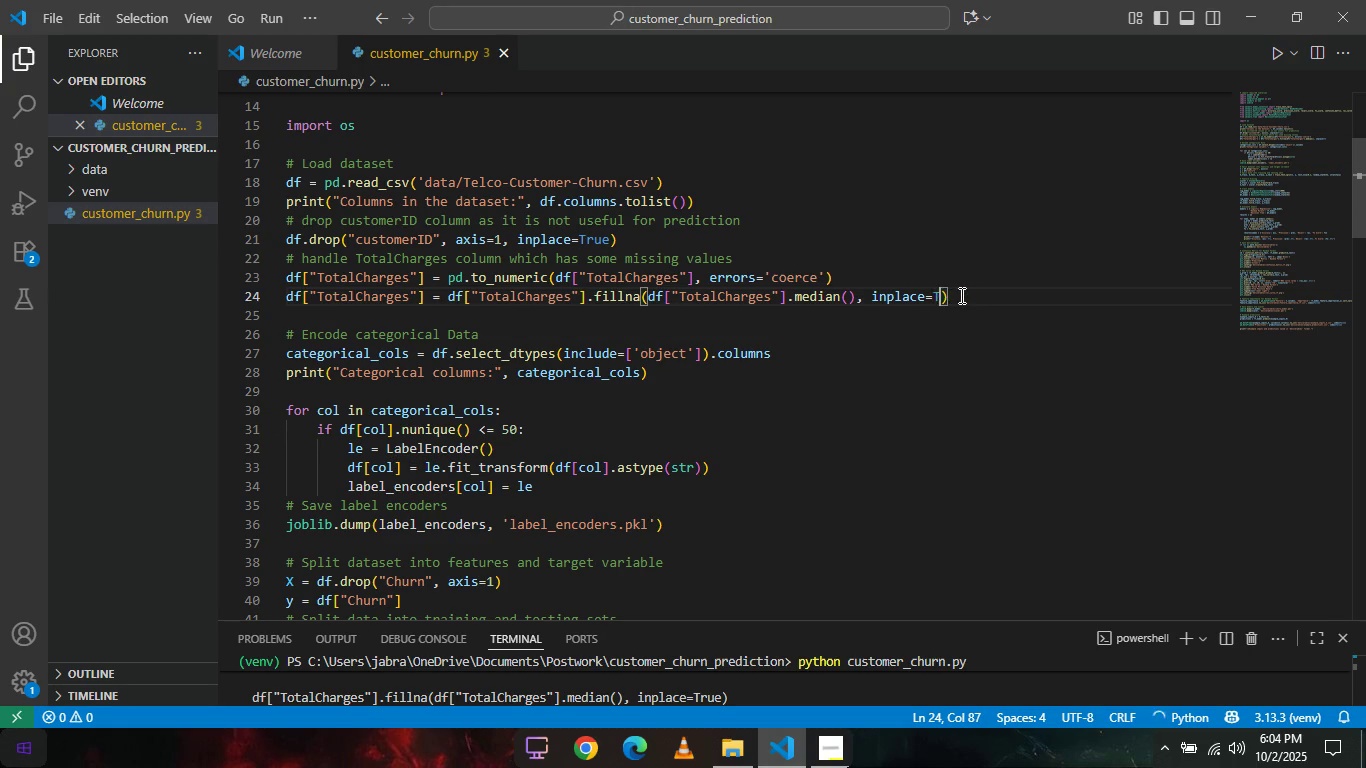 
key(Backspace)
 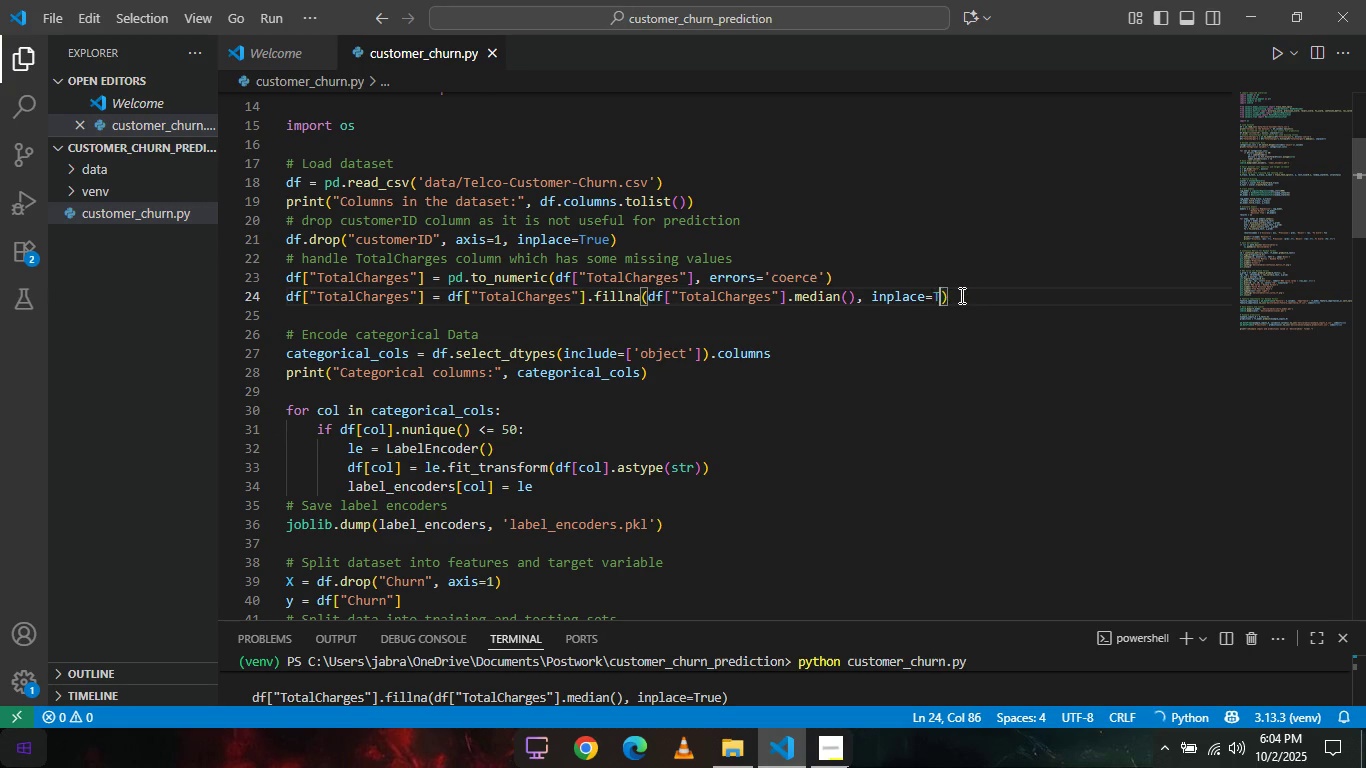 
key(Backspace)
 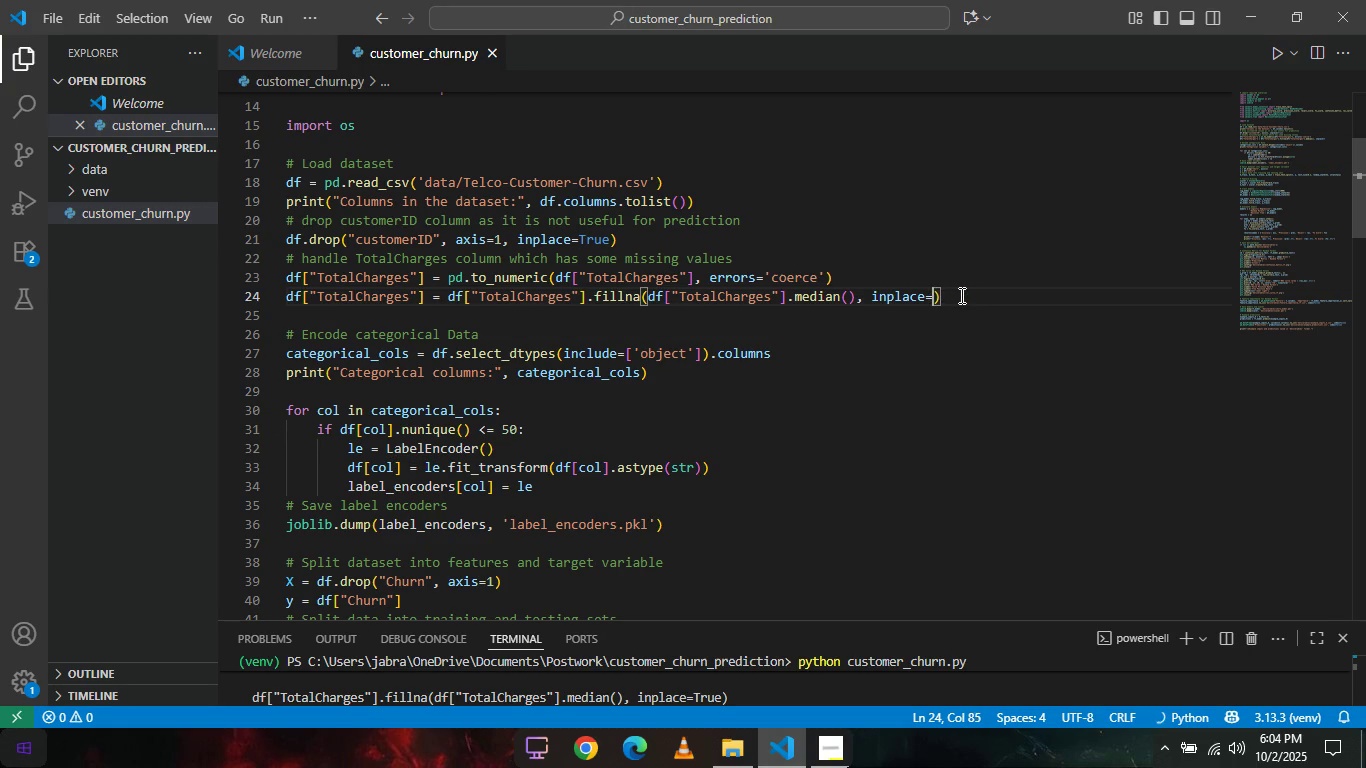 
key(Backspace)
 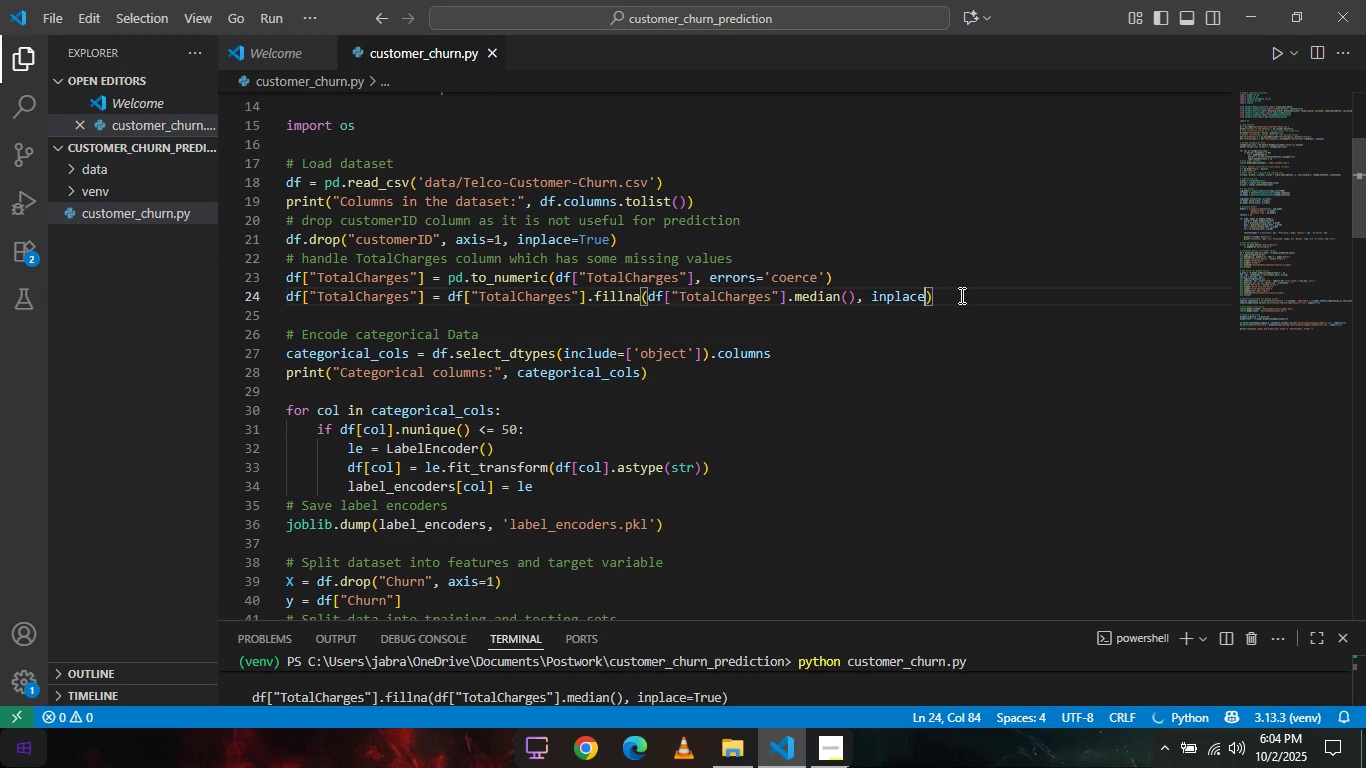 
key(Backspace)
 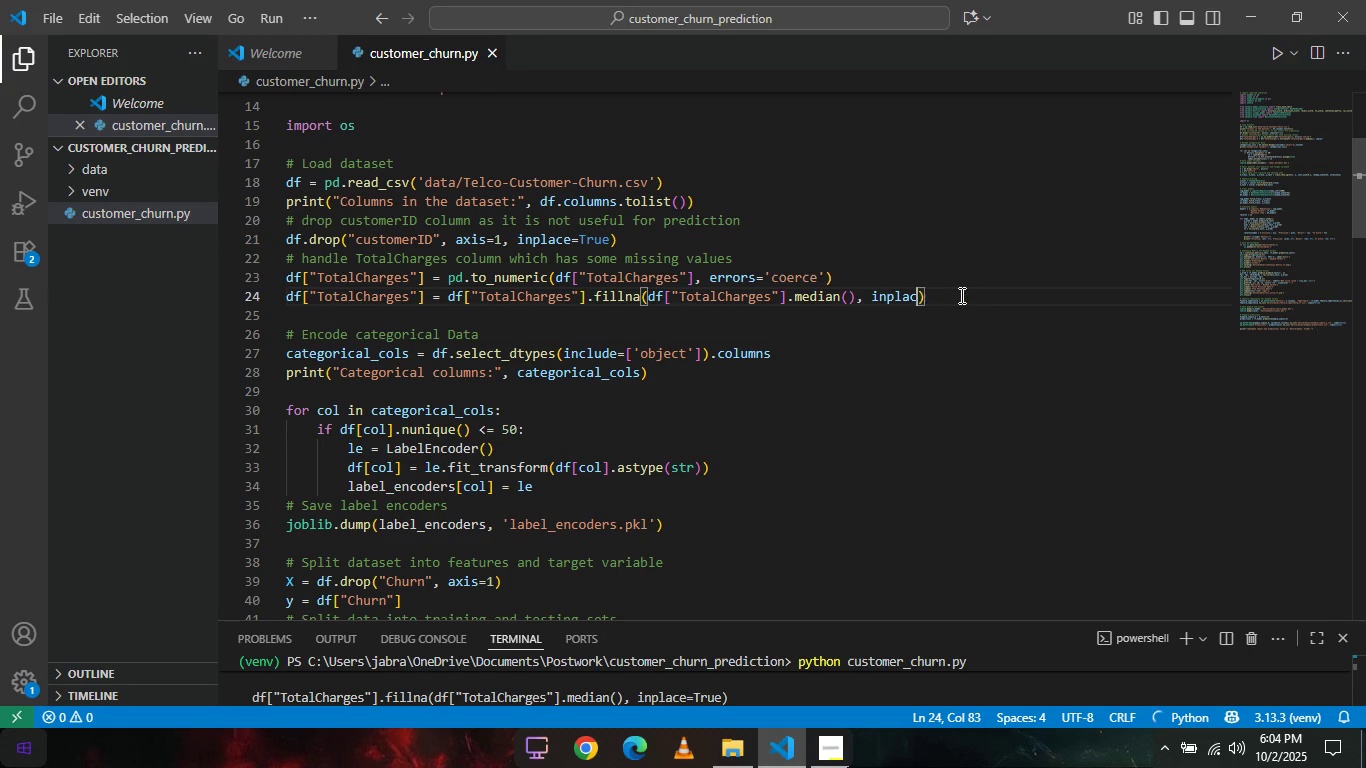 
key(Backspace)
 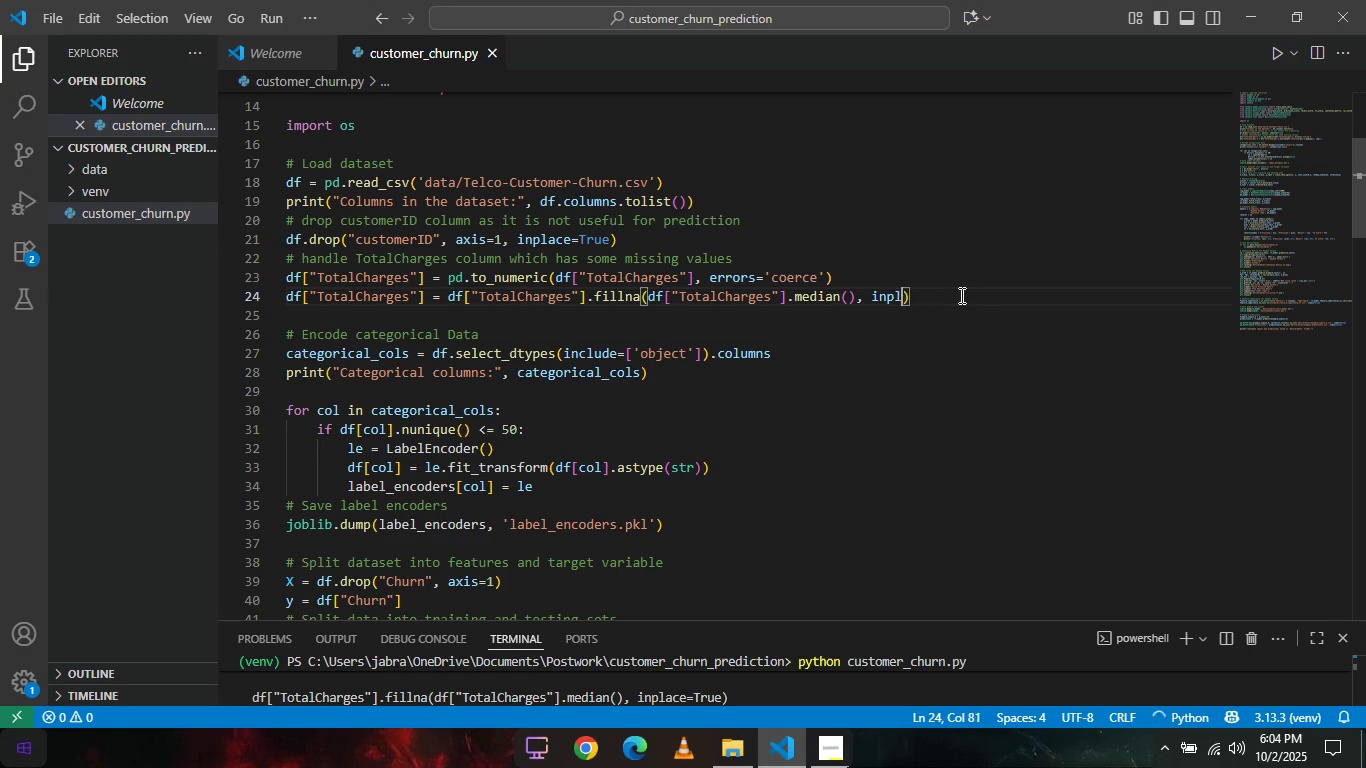 
key(Backspace)
 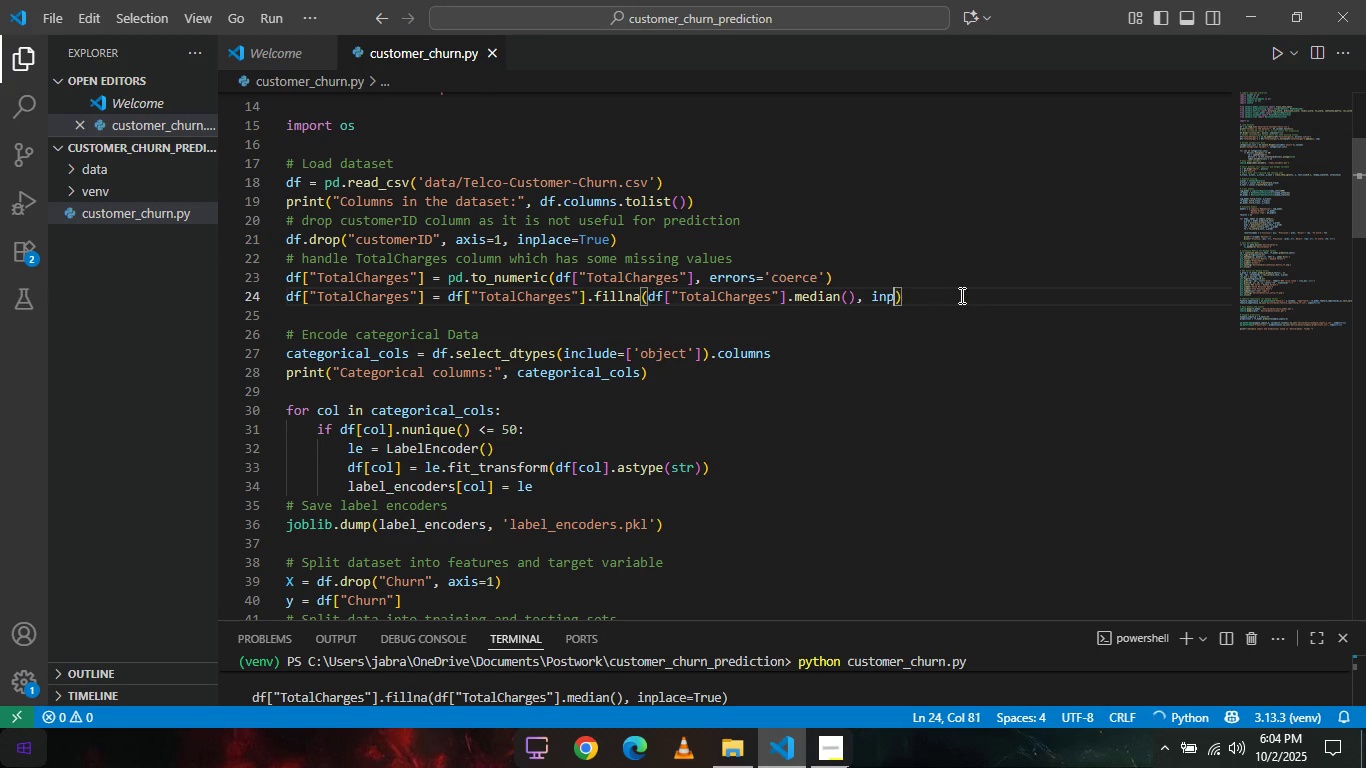 
key(Backspace)
 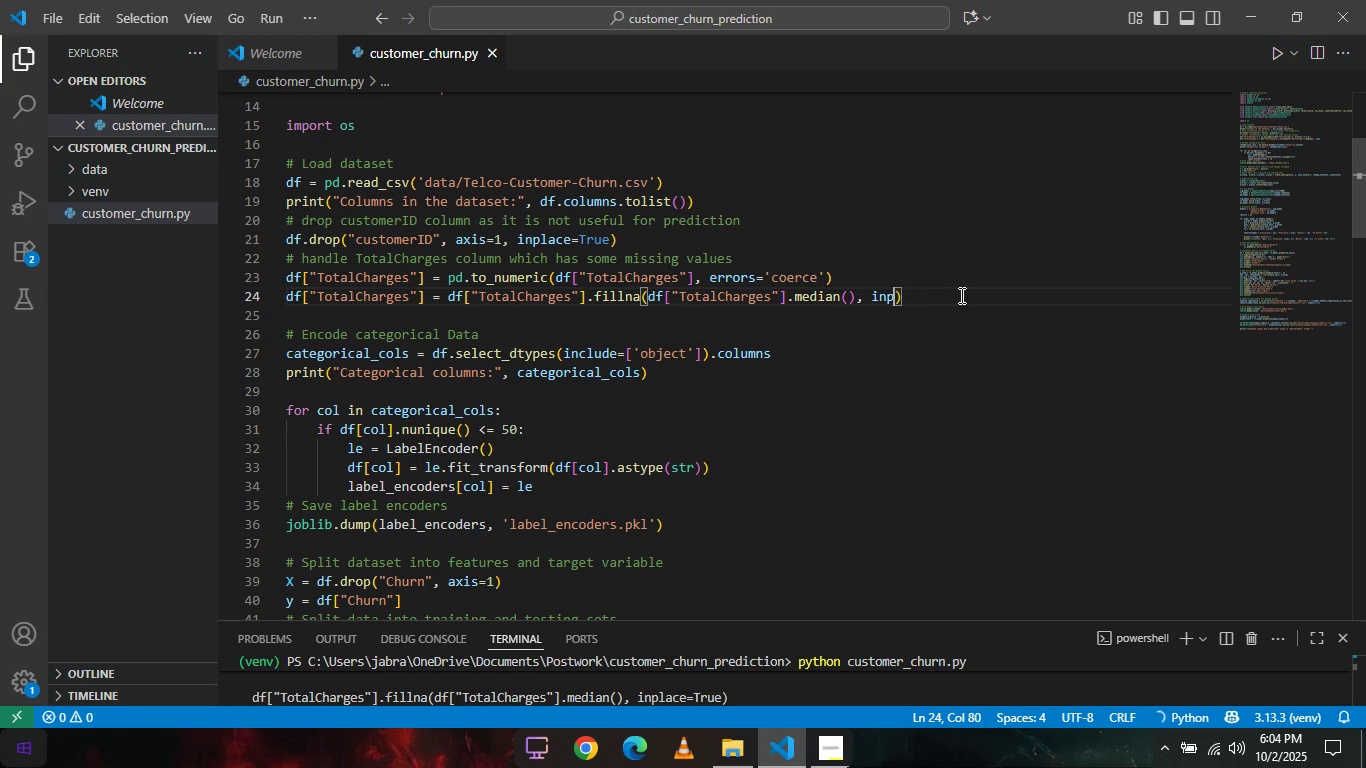 
key(Backspace)
 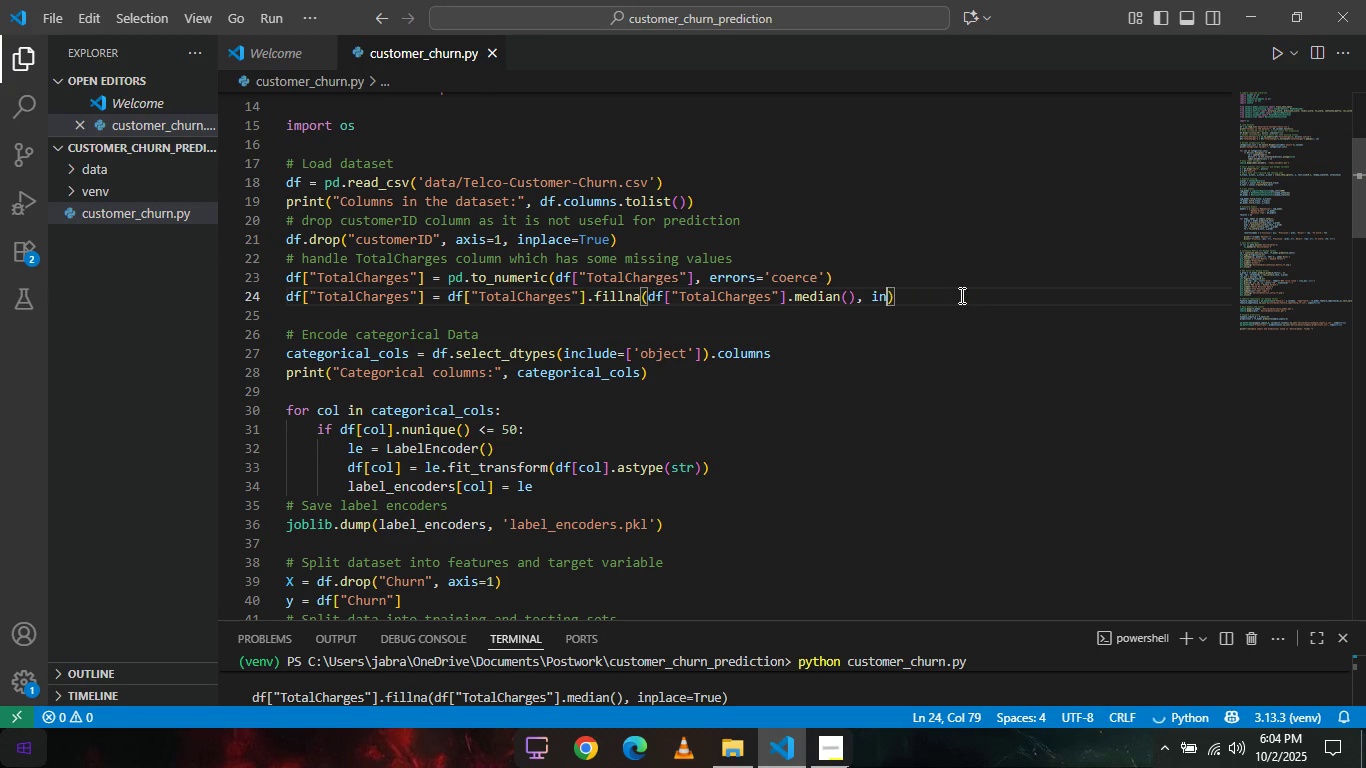 
key(Backspace)
 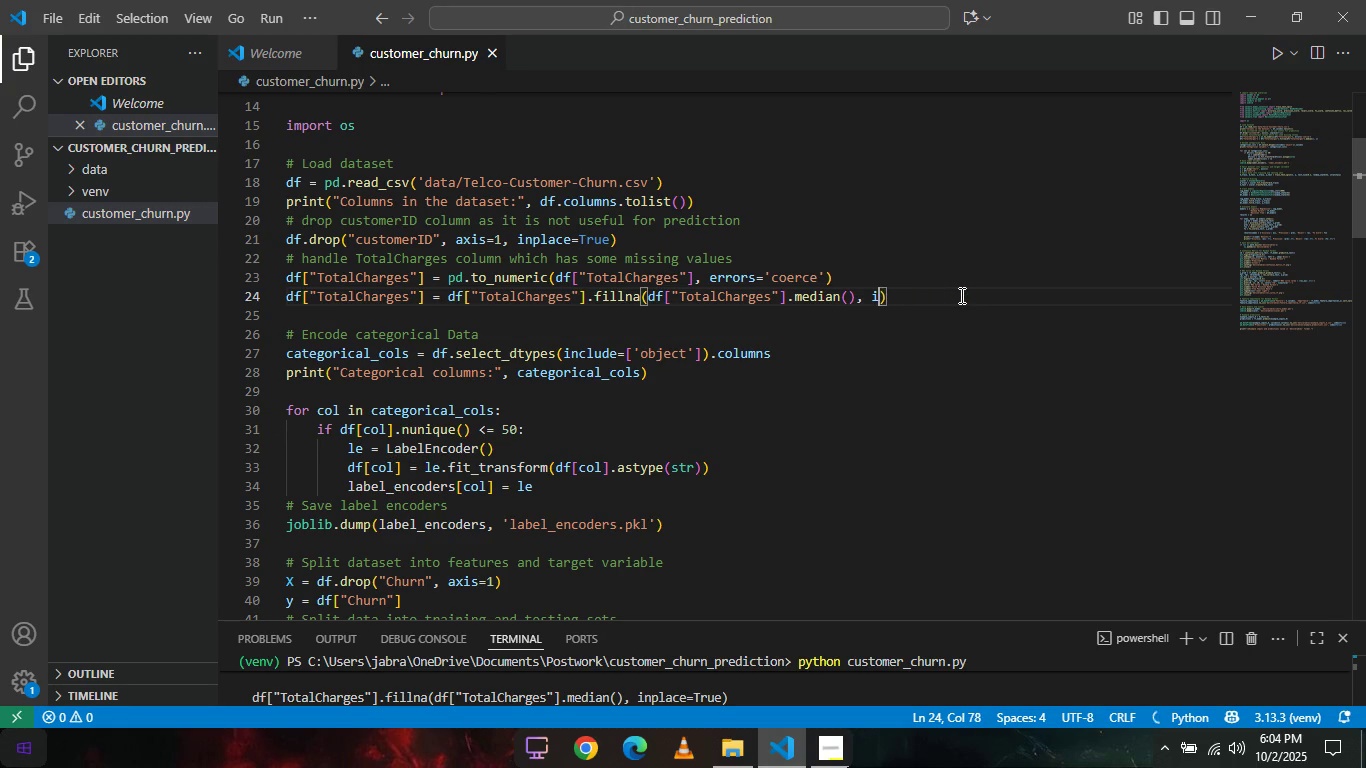 
key(Backspace)
 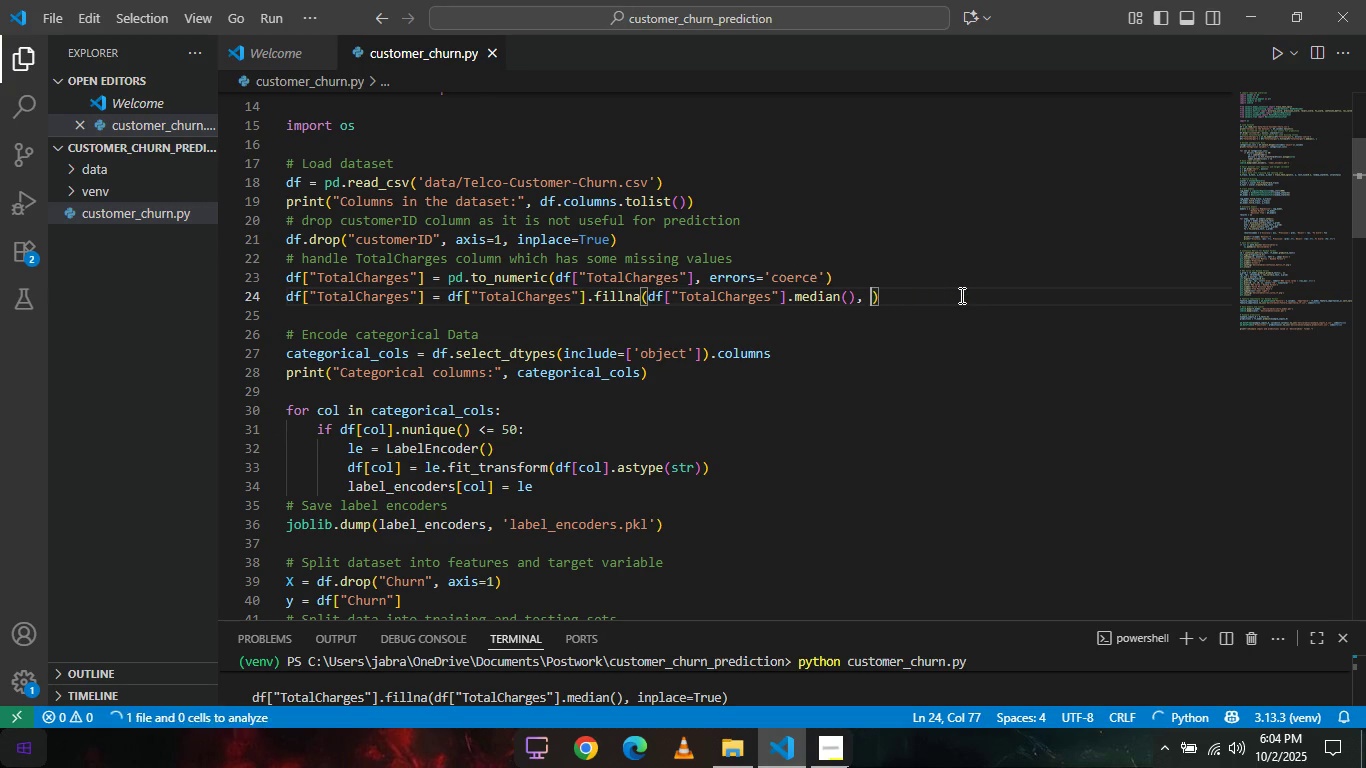 
key(Backspace)
 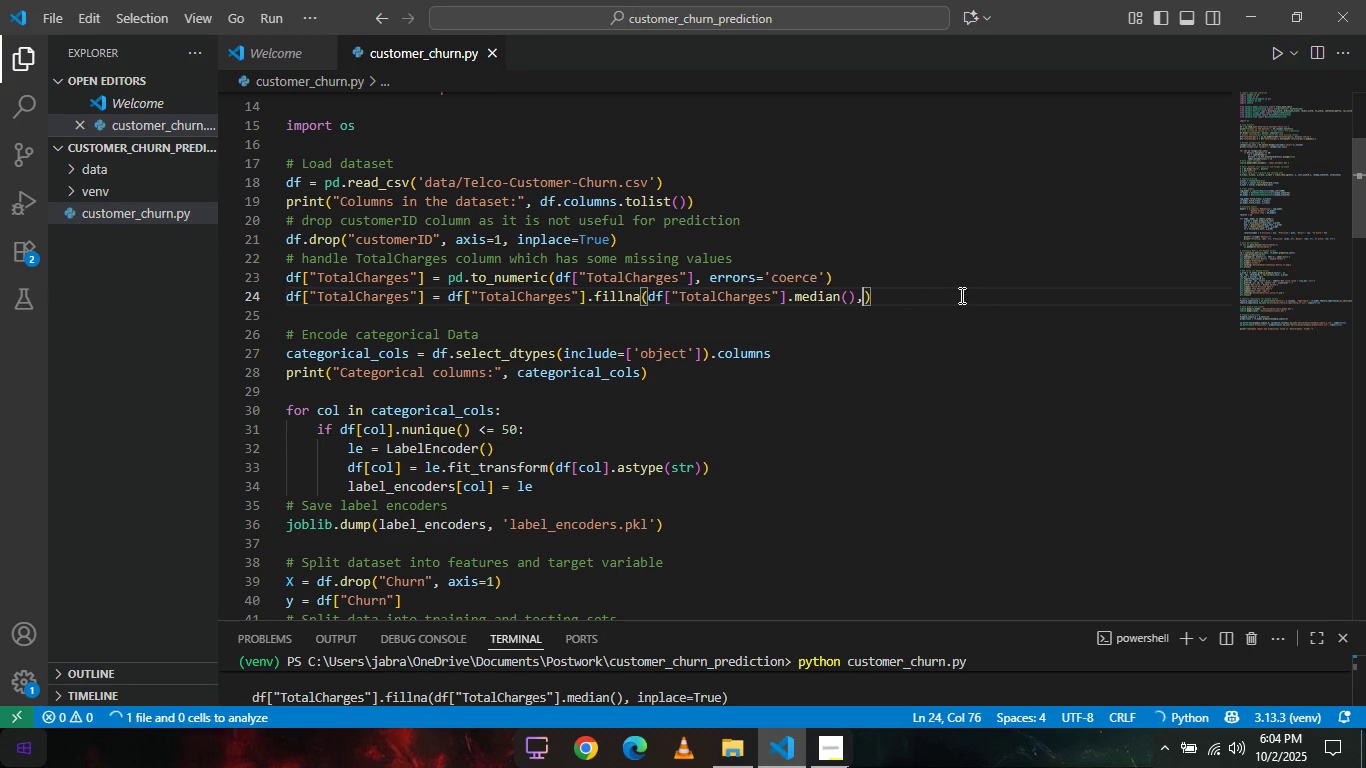 
key(Backspace)
 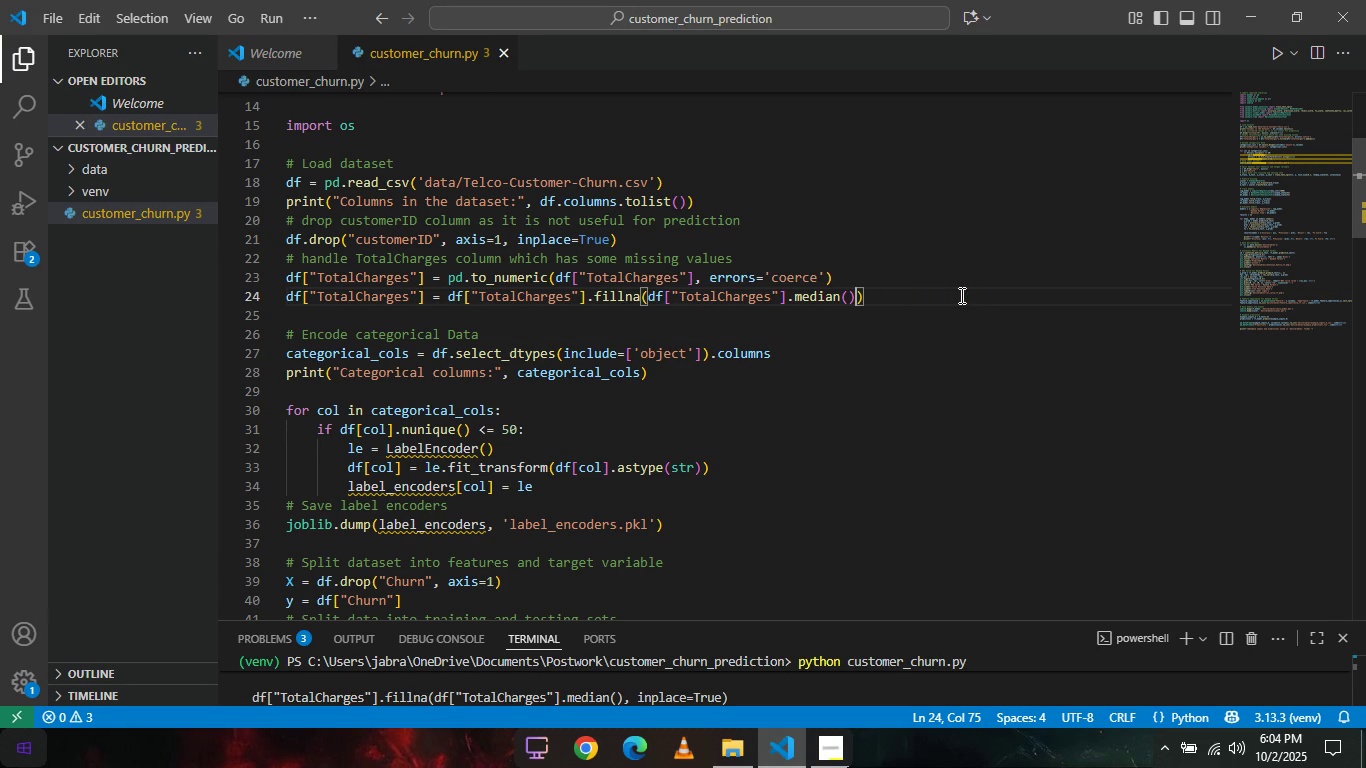 
left_click([900, 303])
 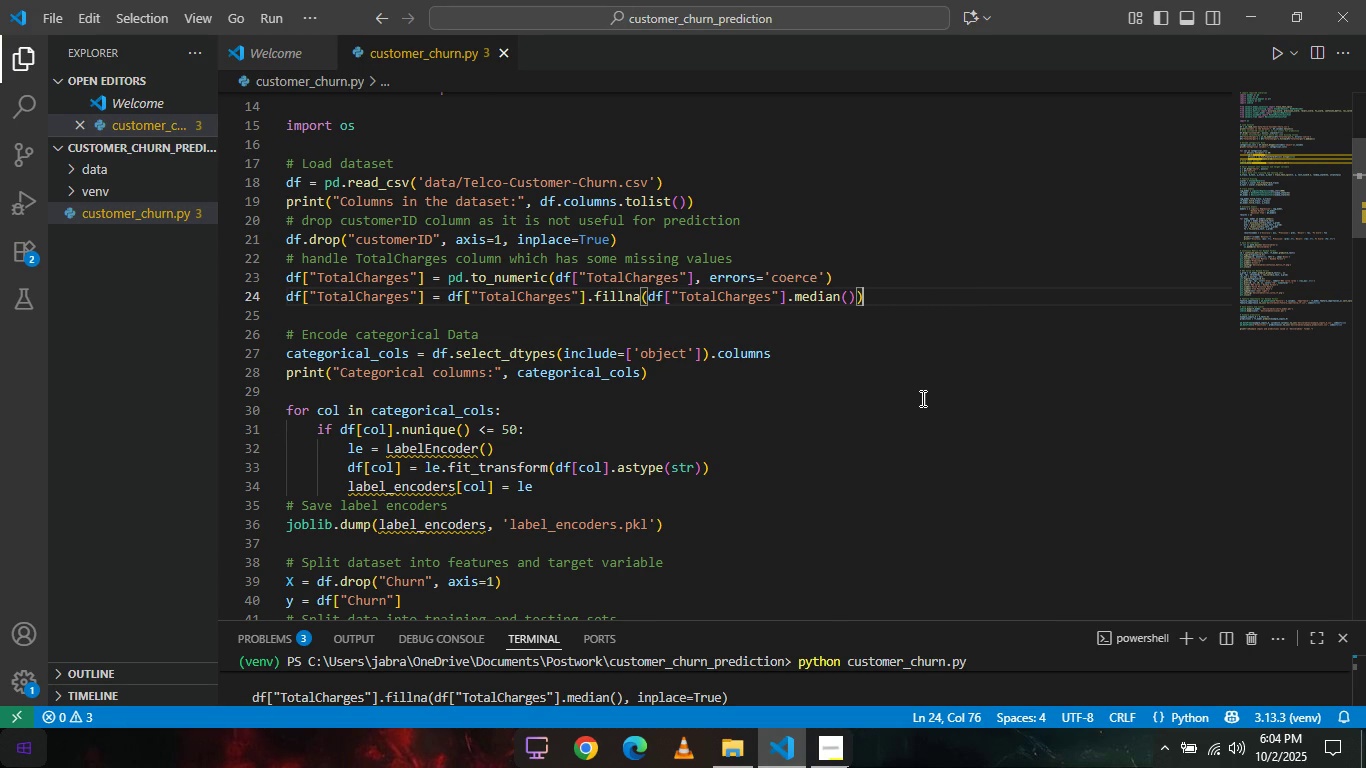 
scroll: coordinate [921, 399], scroll_direction: down, amount: 2.0
 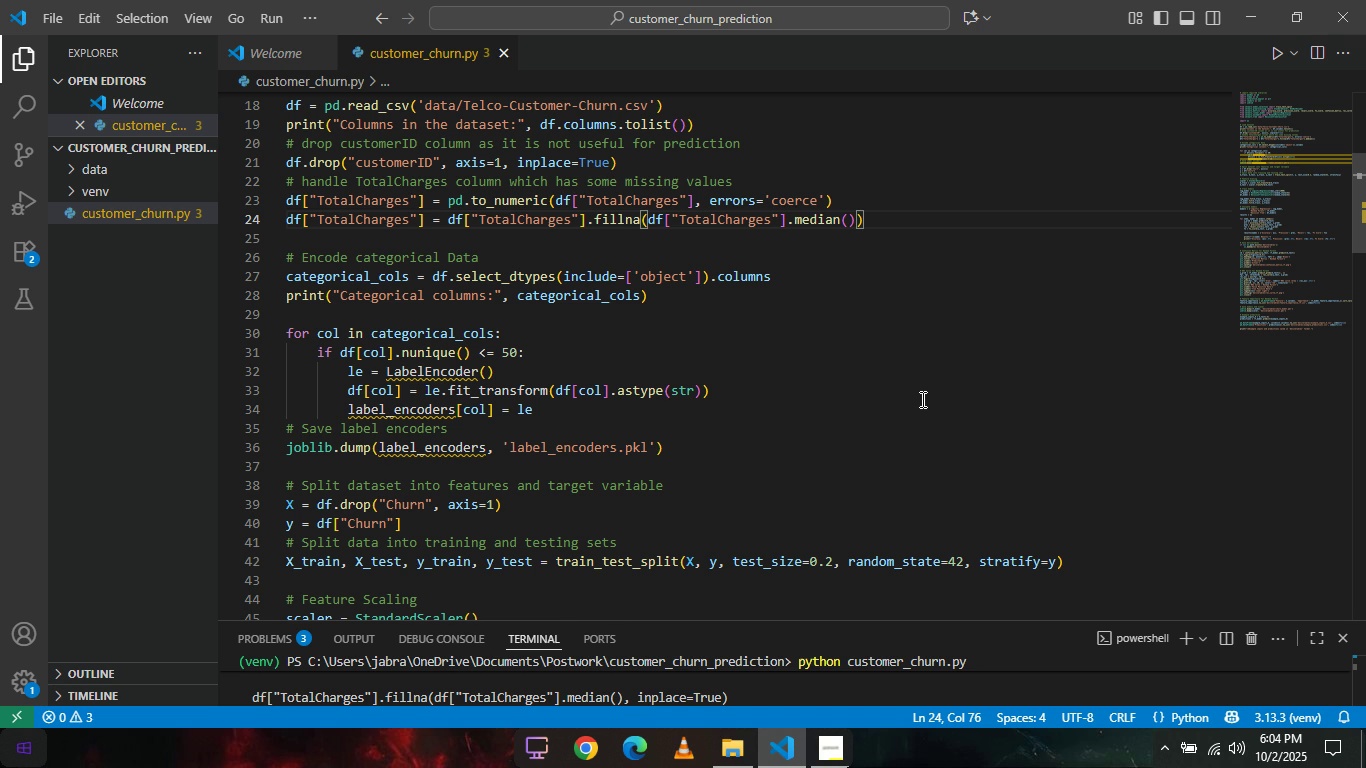 
scroll: coordinate [921, 399], scroll_direction: up, amount: 15.0
 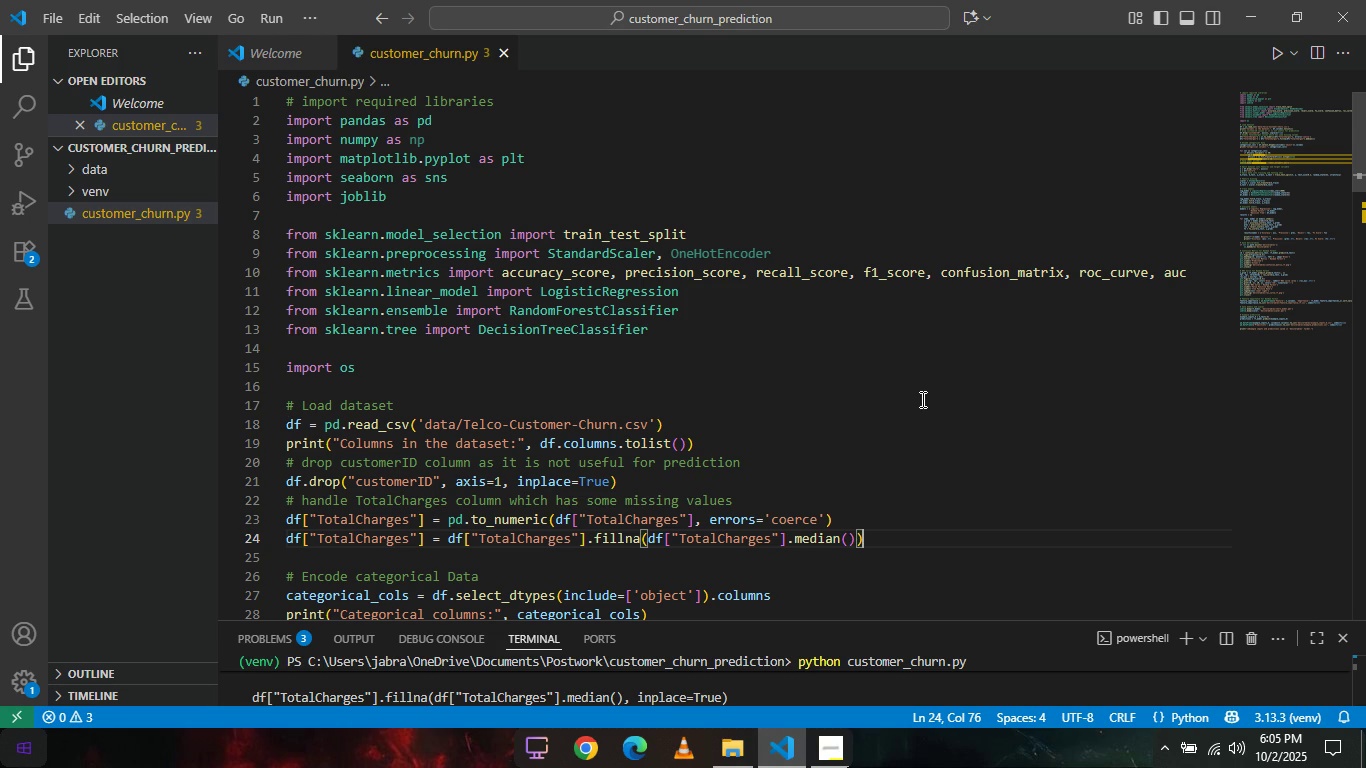 
wait(52.6)
 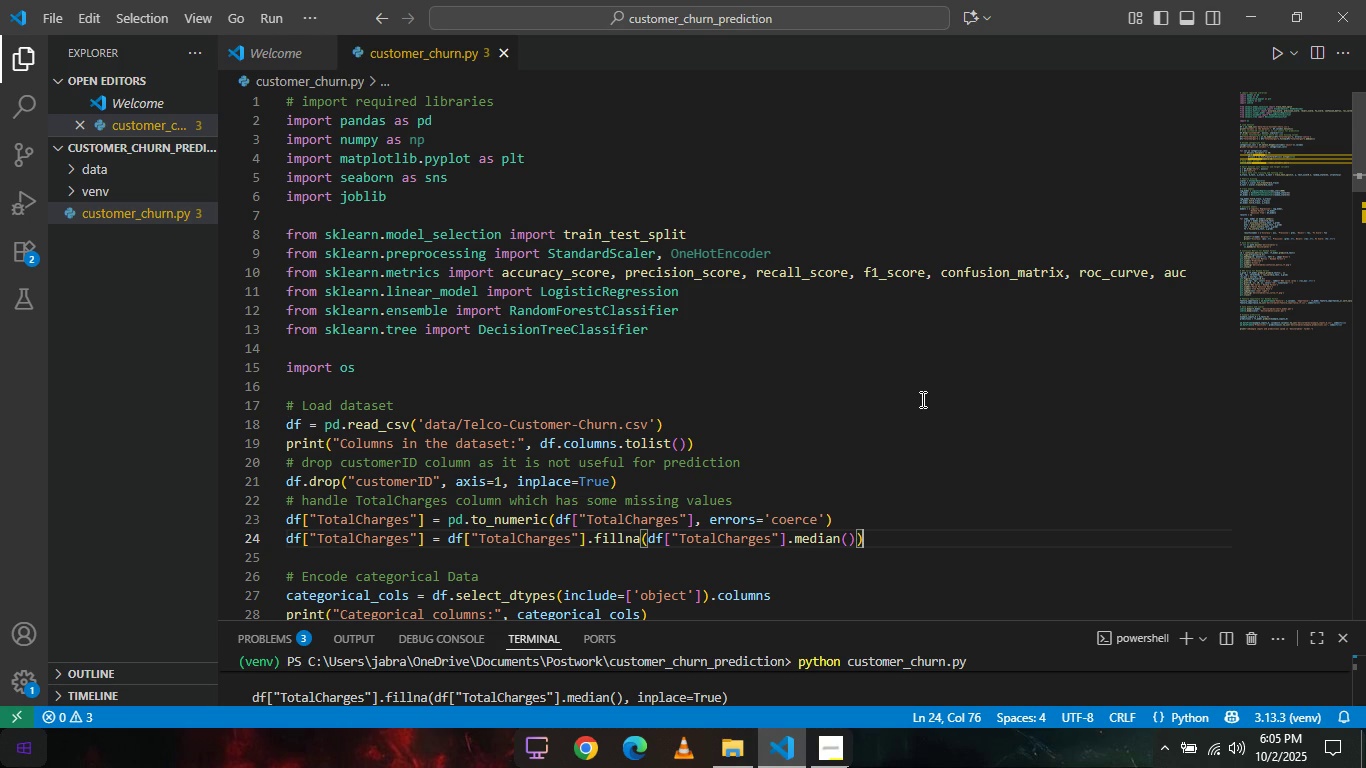 
left_click([666, 250])
 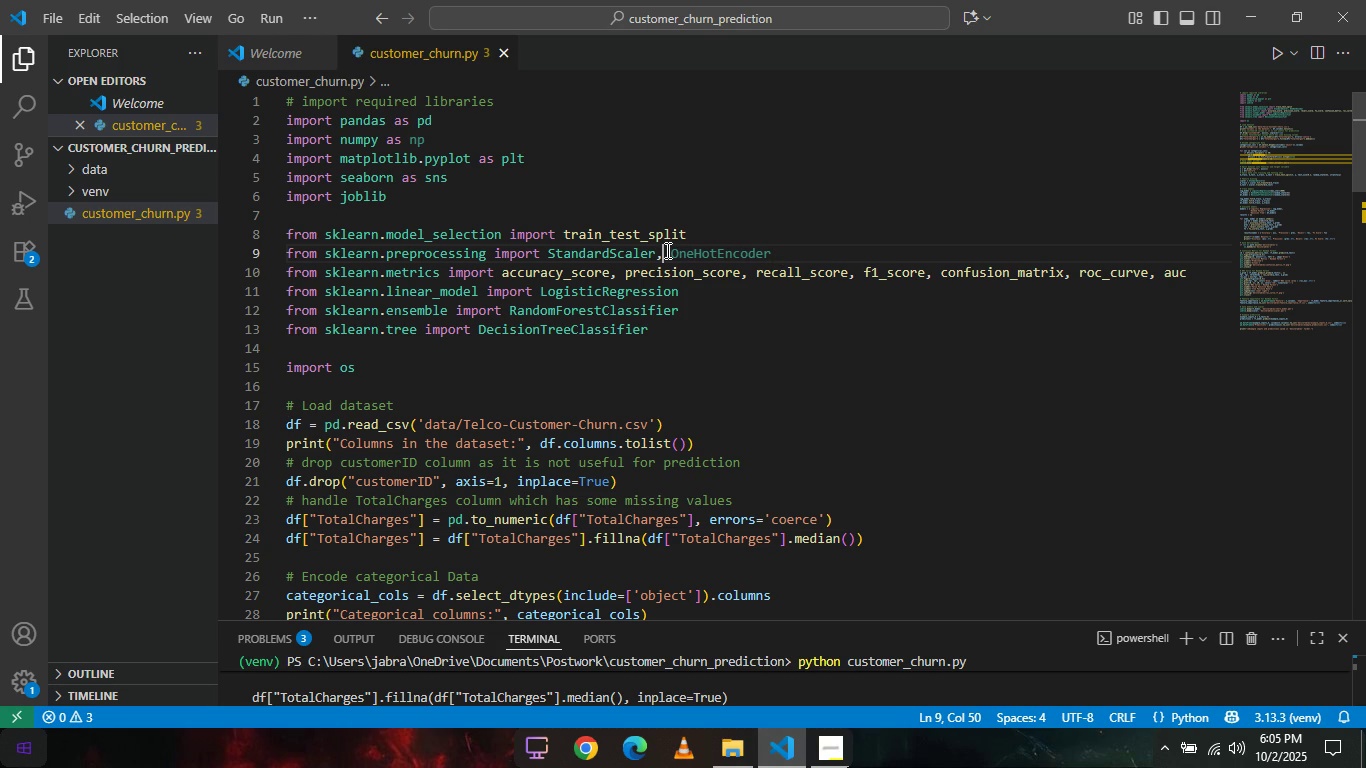 
key(Space)
 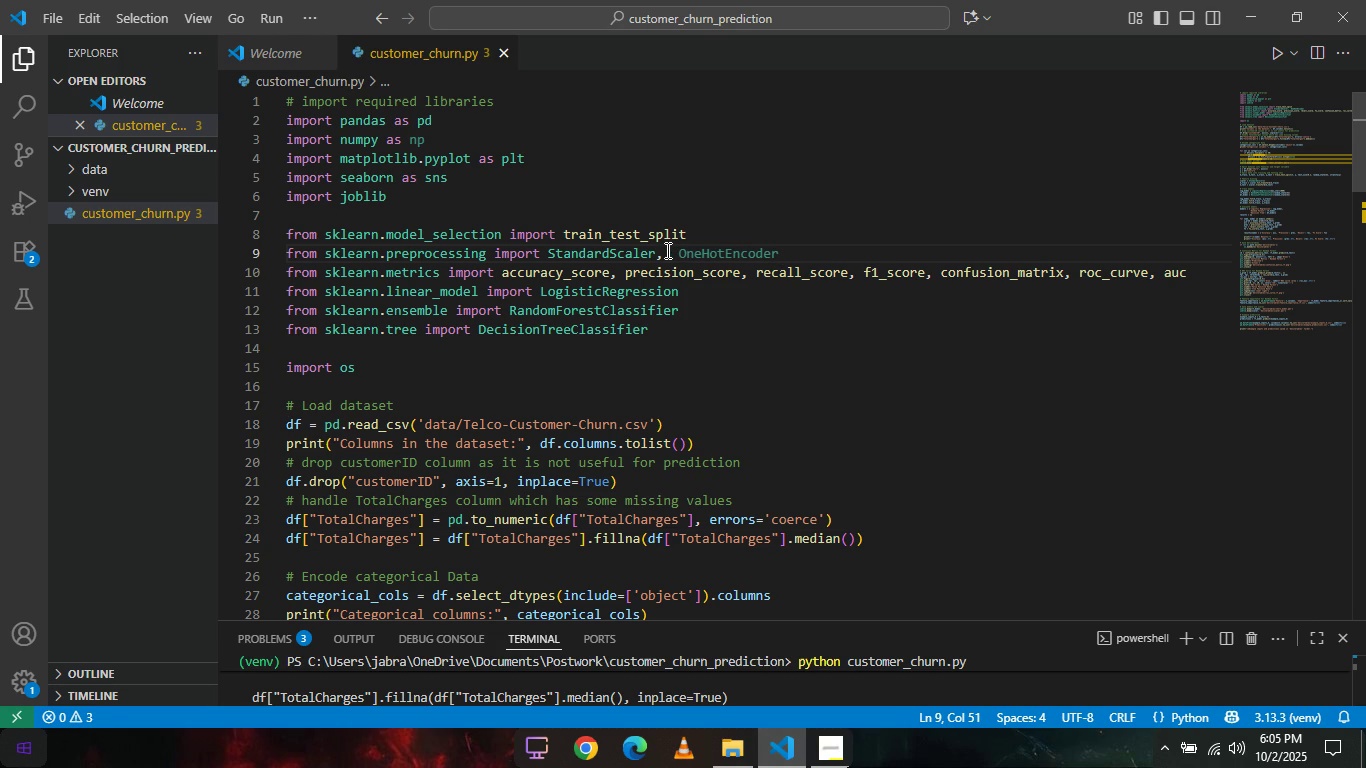 
key(Backspace)
 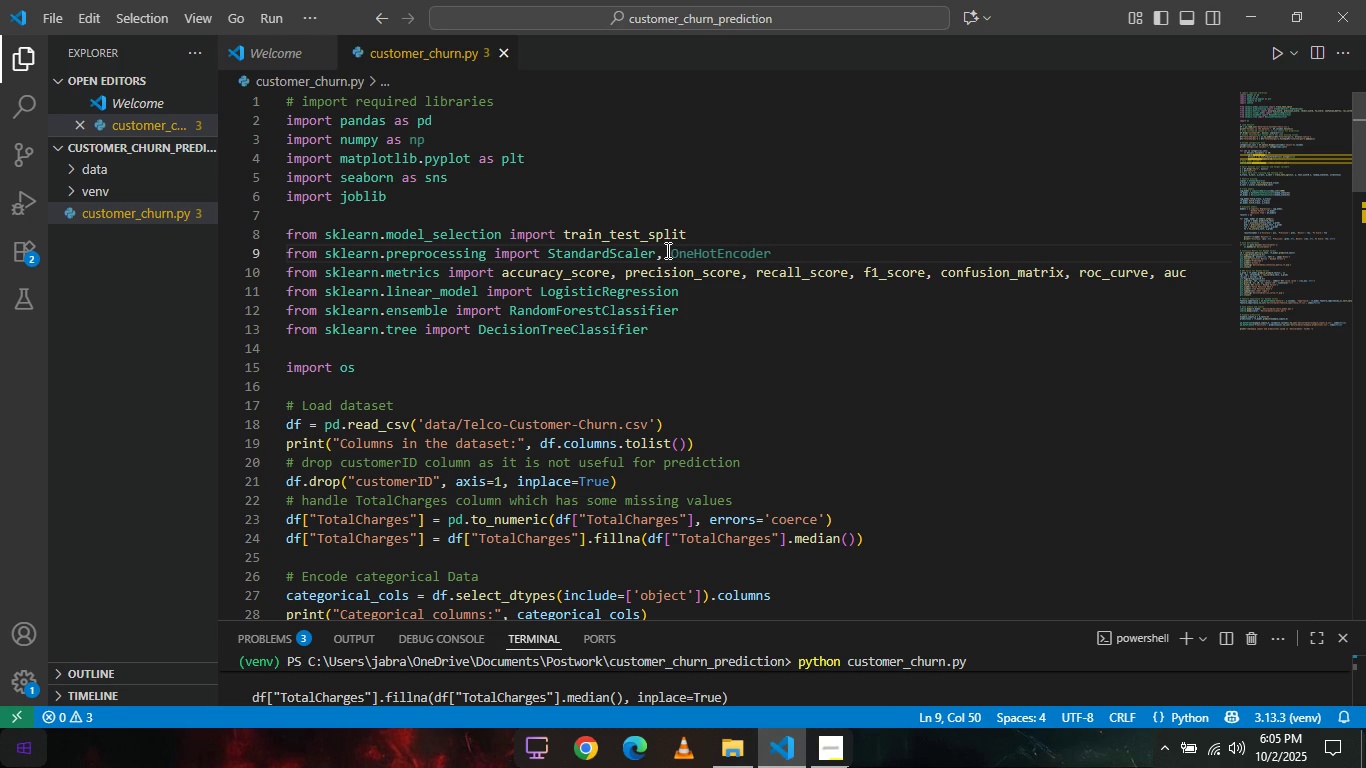 
key(Space)
 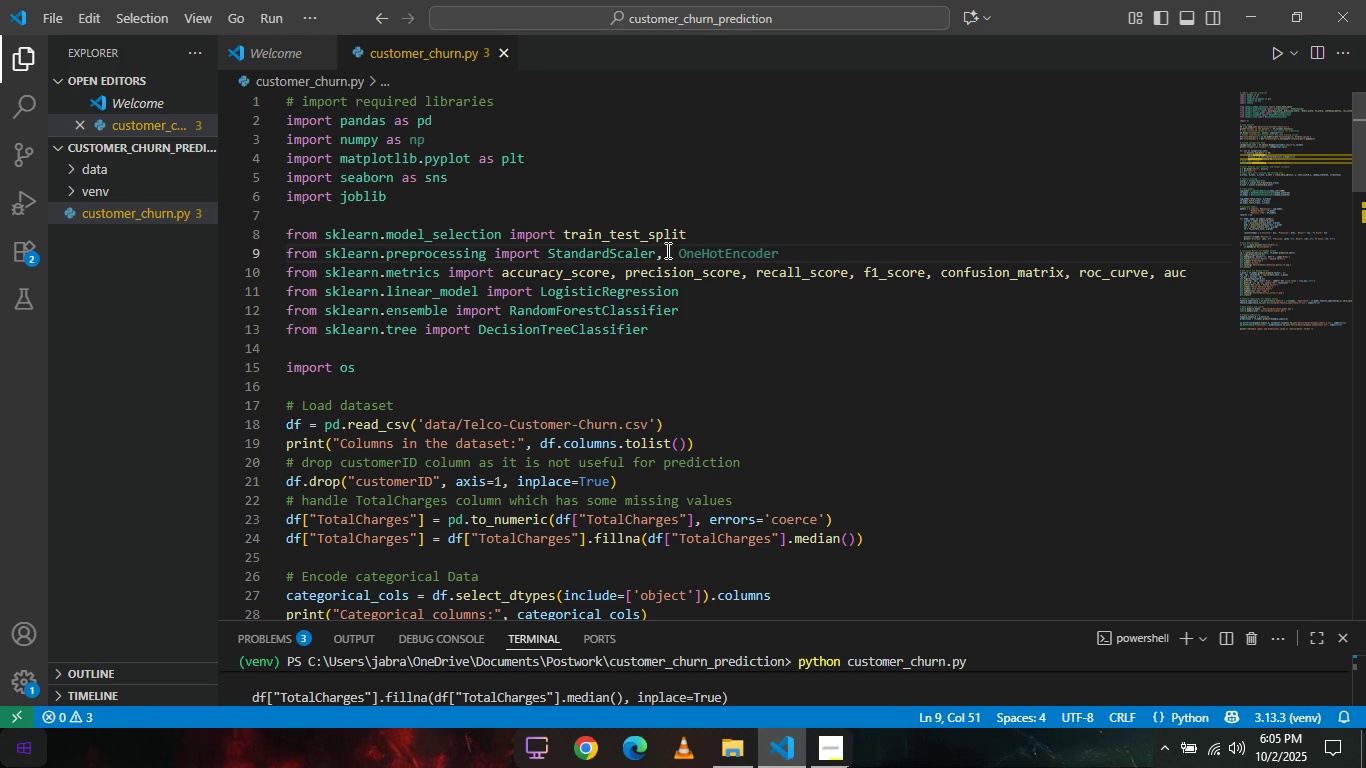 
key(Shift+ShiftLeft)
 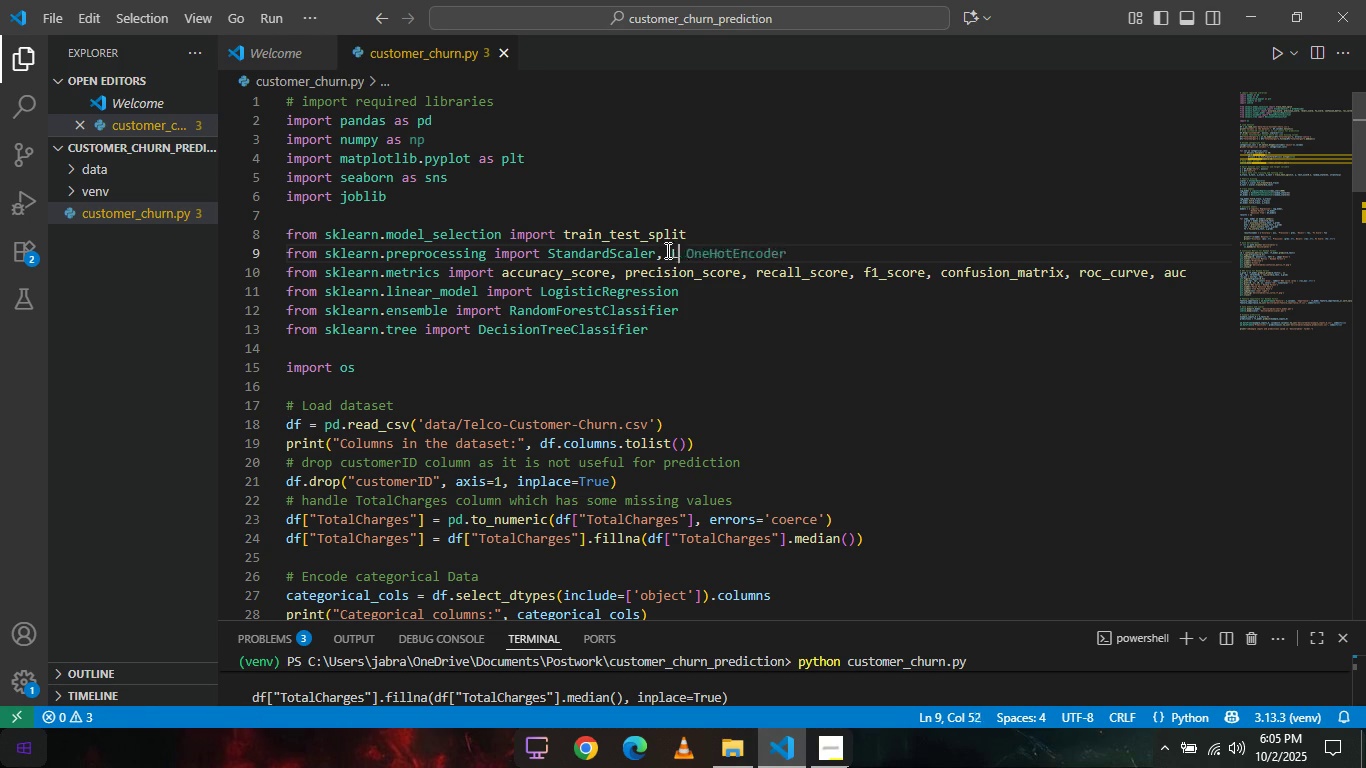 
key(Shift+L)
 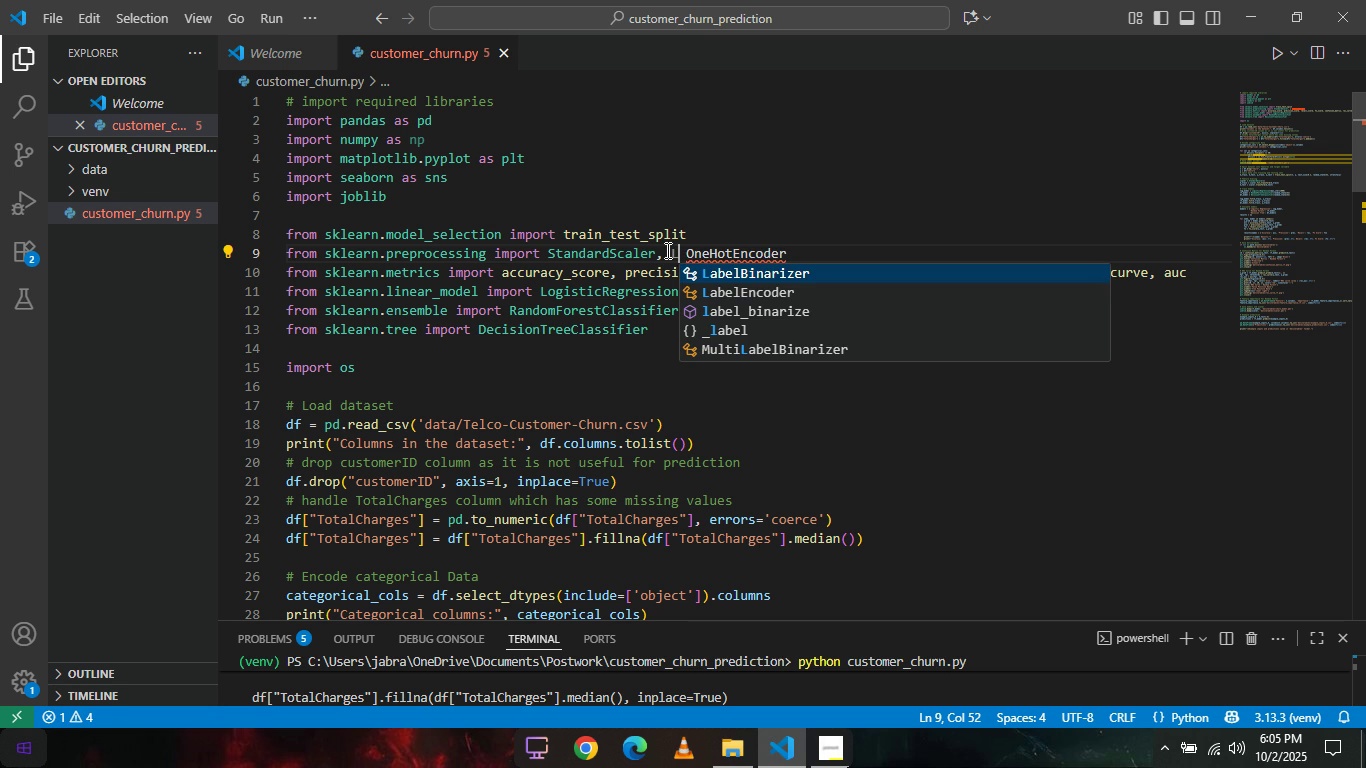 
key(ArrowDown)
 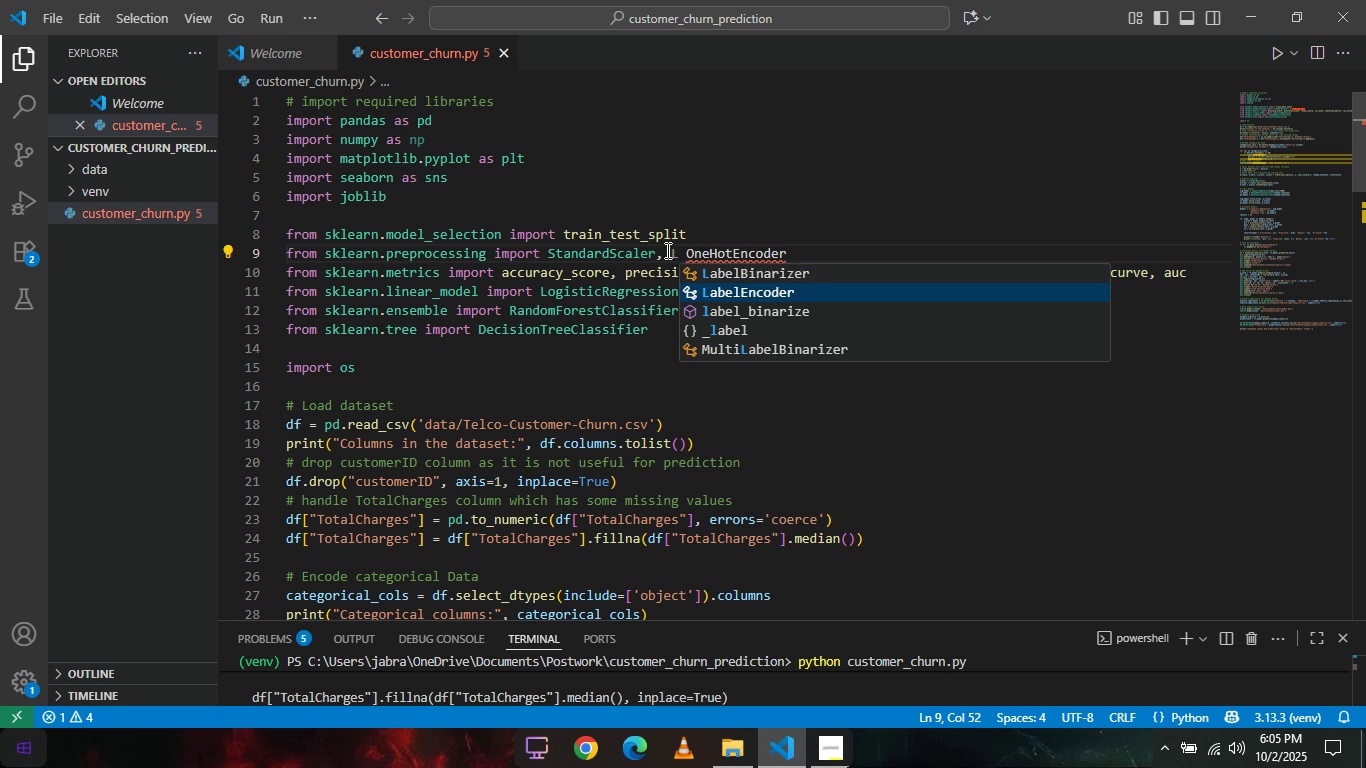 
key(Enter)
 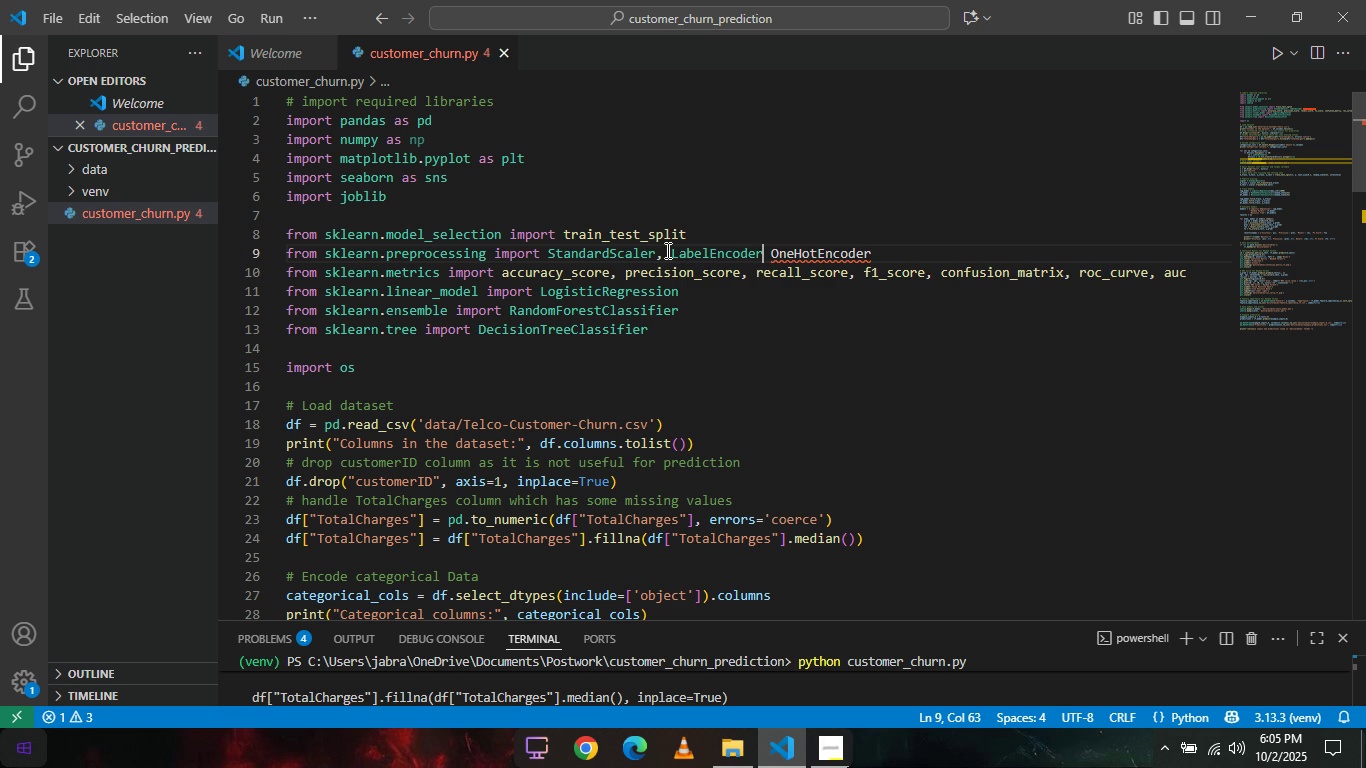 
key(Comma)
 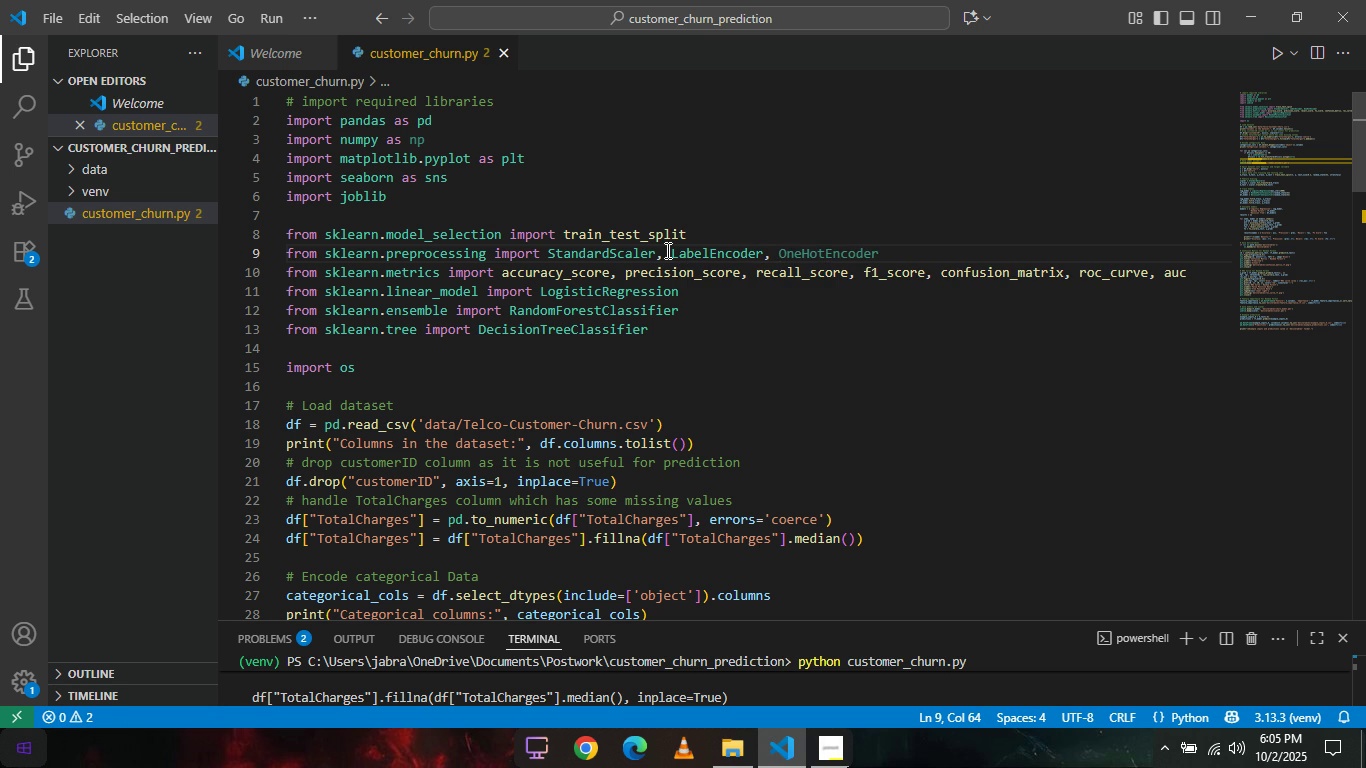 
key(Tab)
 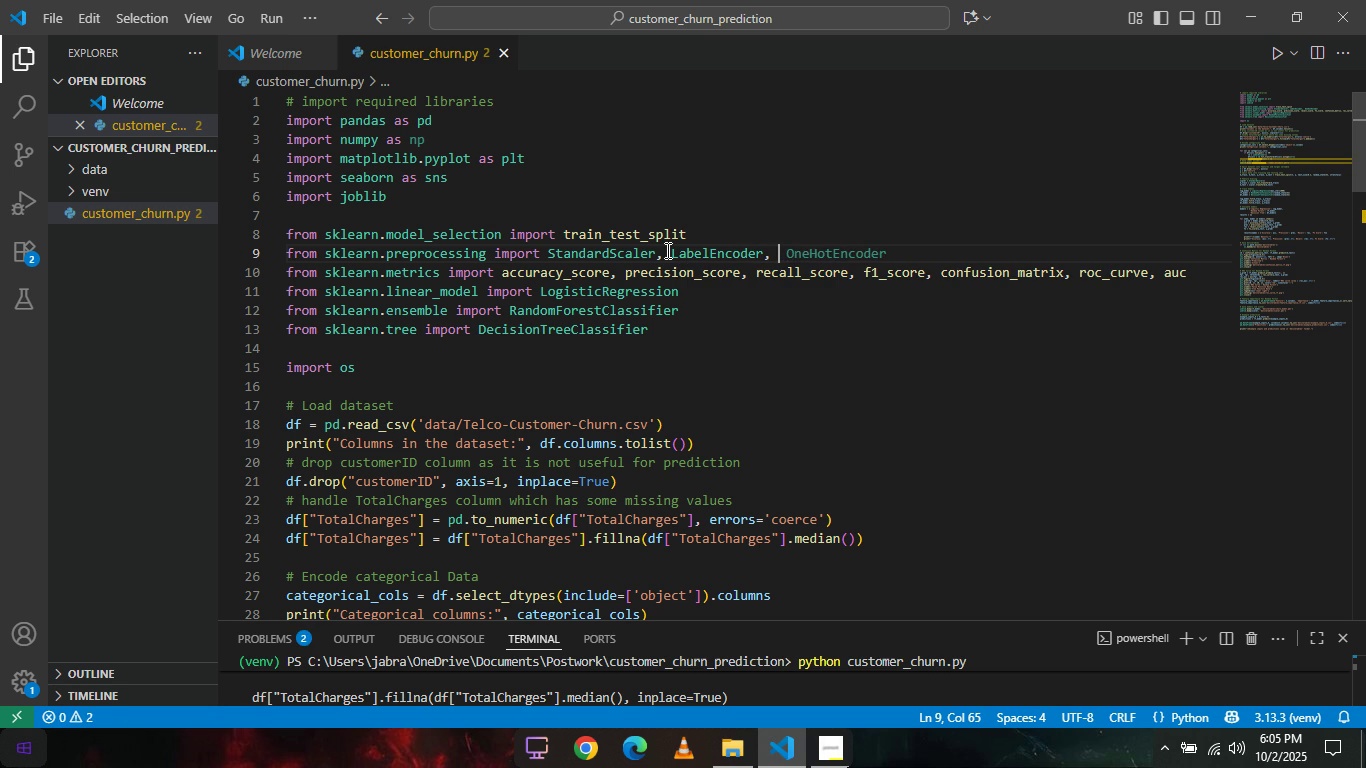 
key(Backspace)
 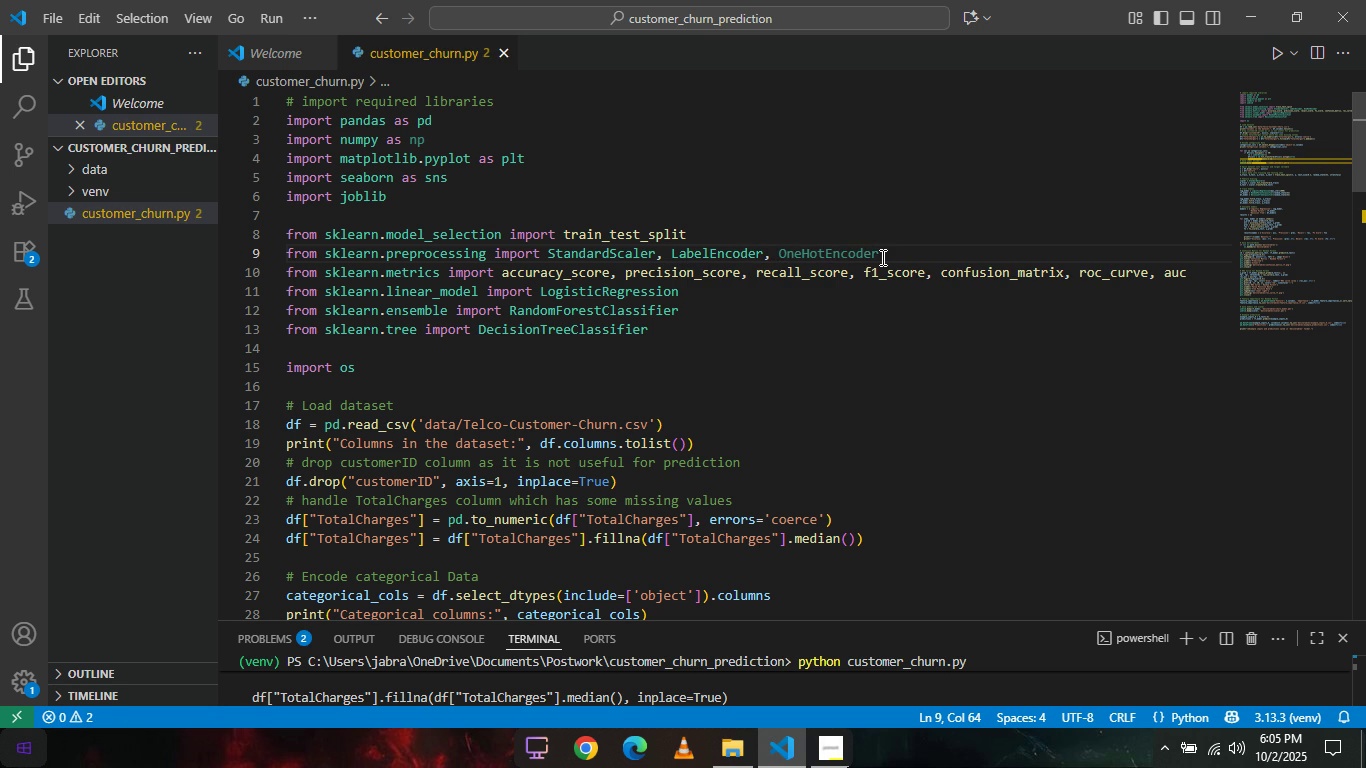 
left_click([882, 257])
 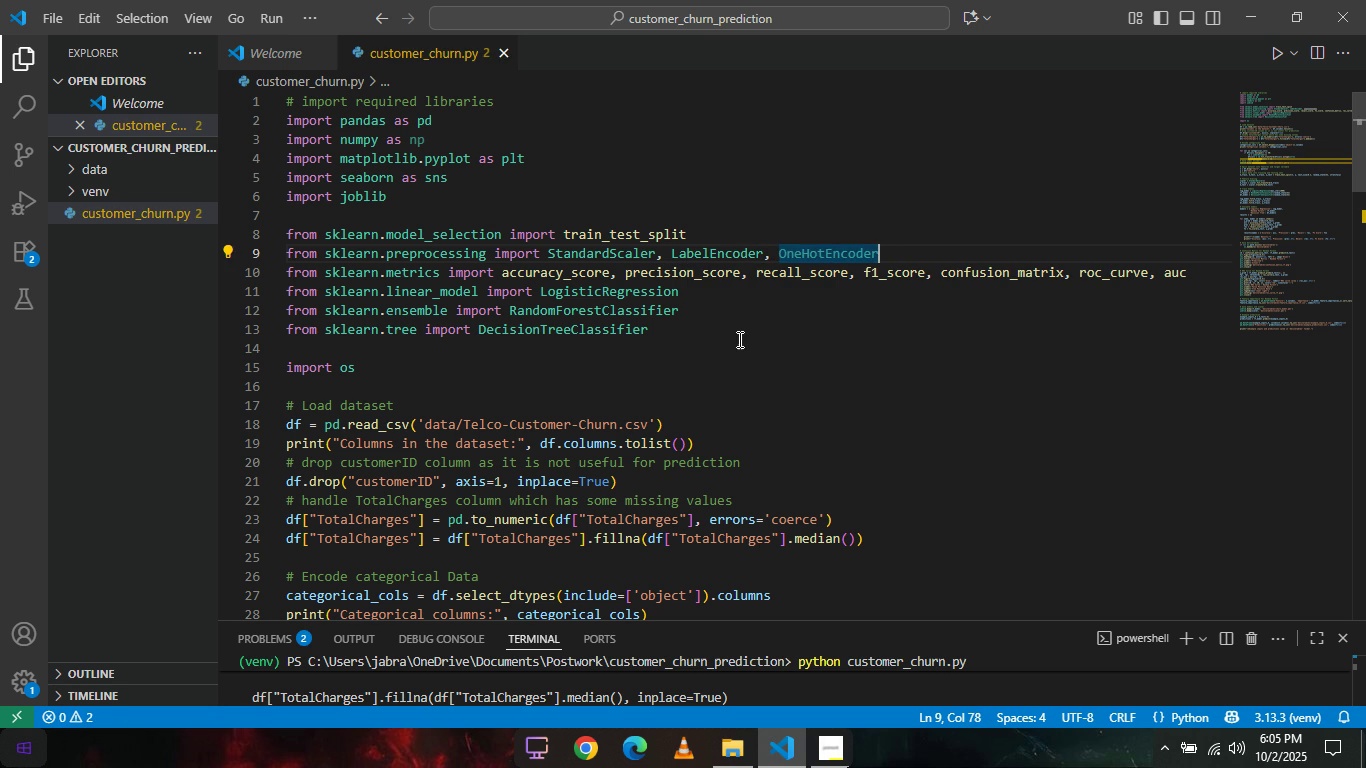 
left_click([738, 339])
 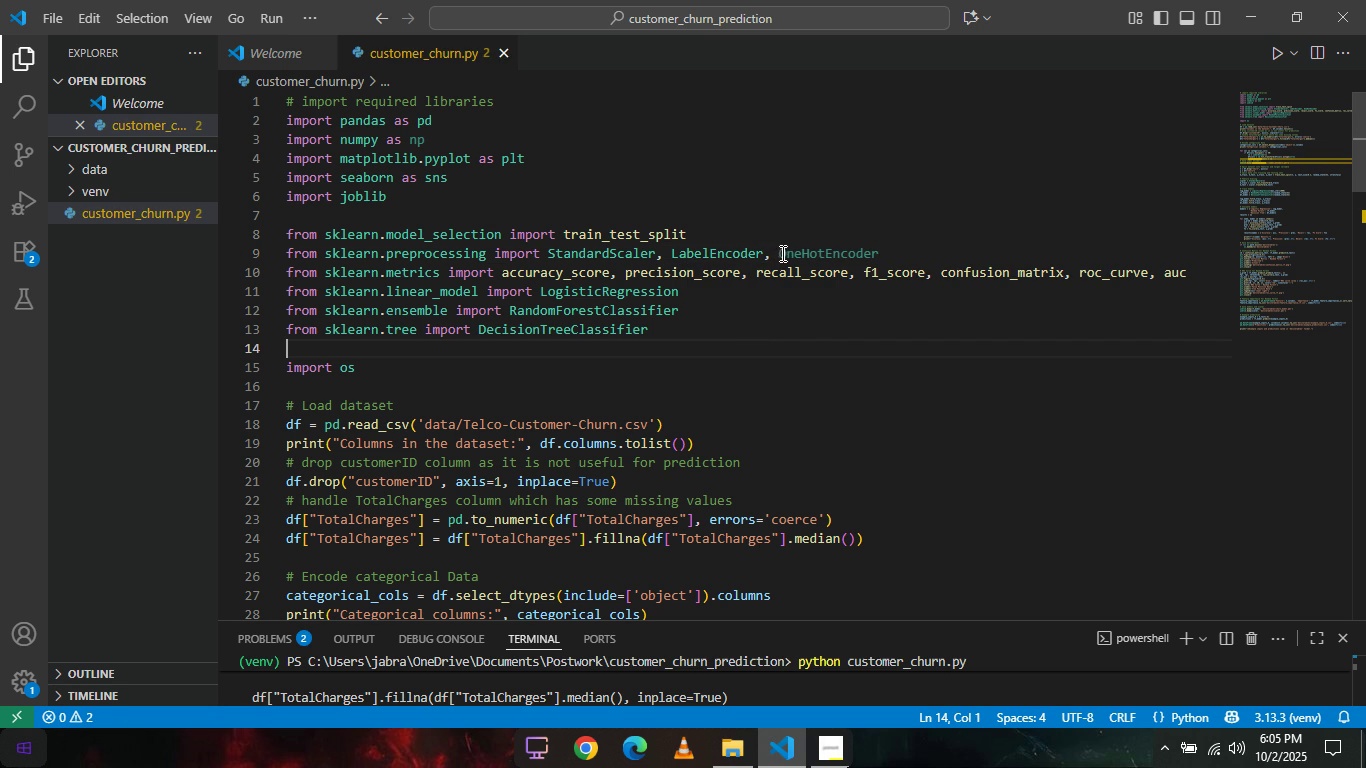 
left_click([783, 253])
 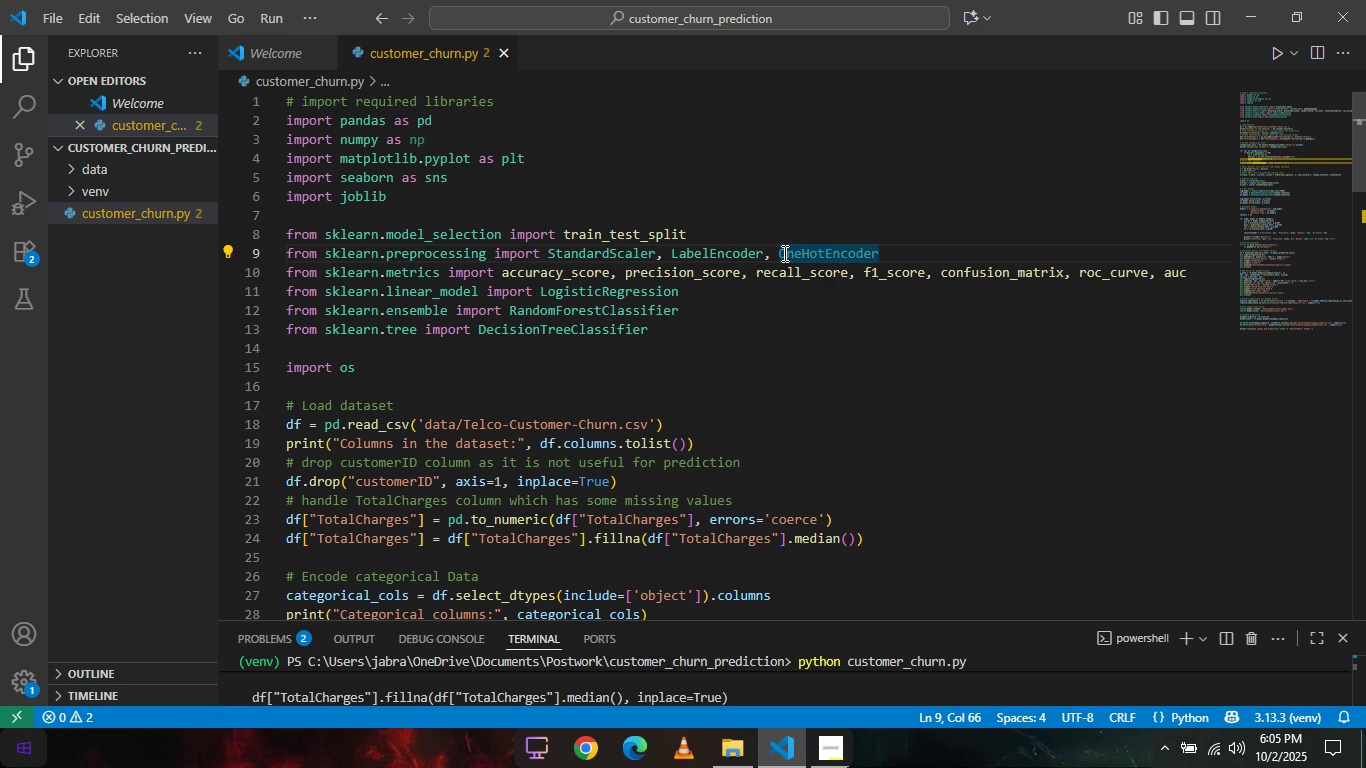 
key(ArrowLeft)